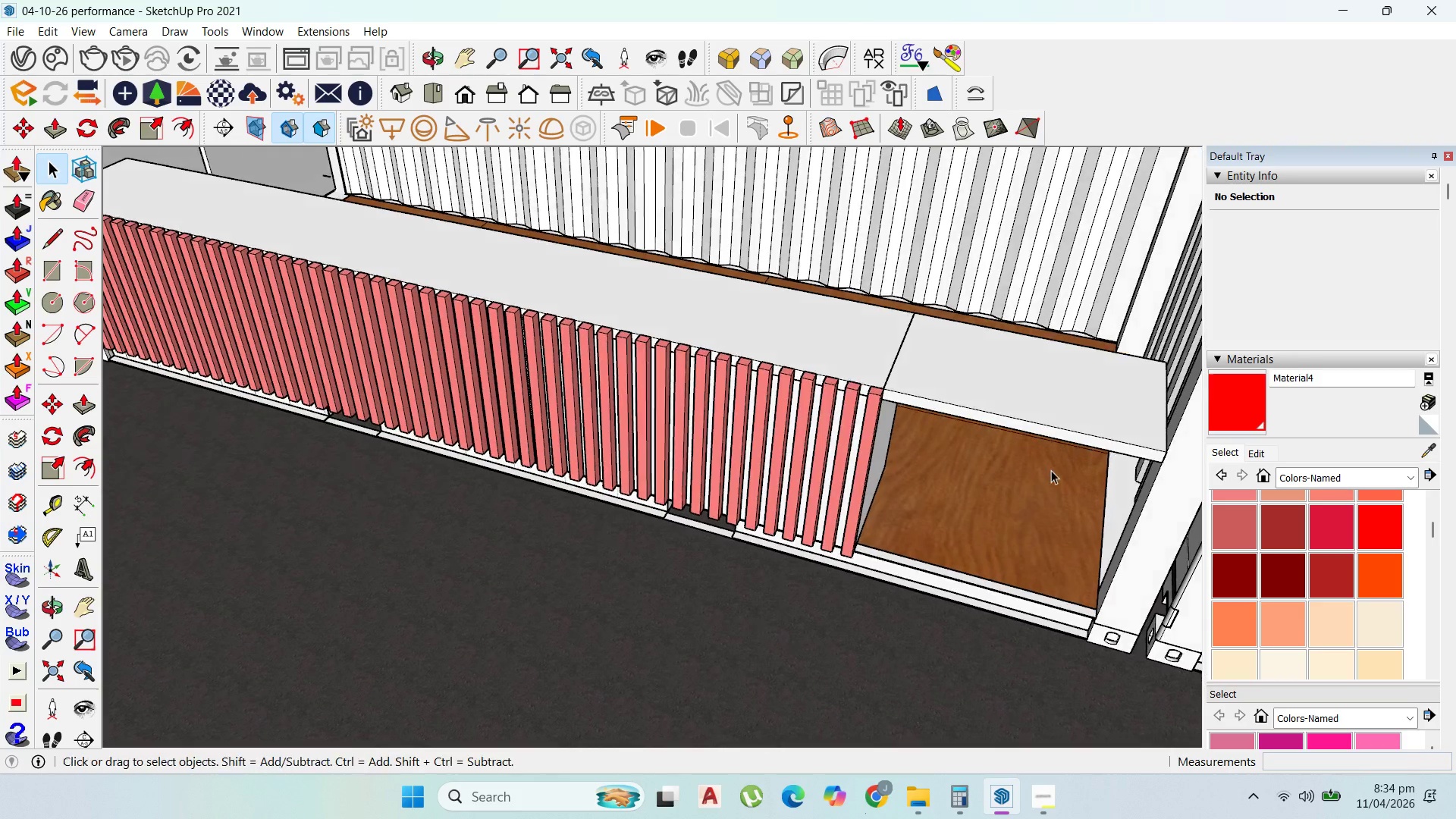 
scroll: coordinate [902, 516], scroll_direction: down, amount: 9.0
 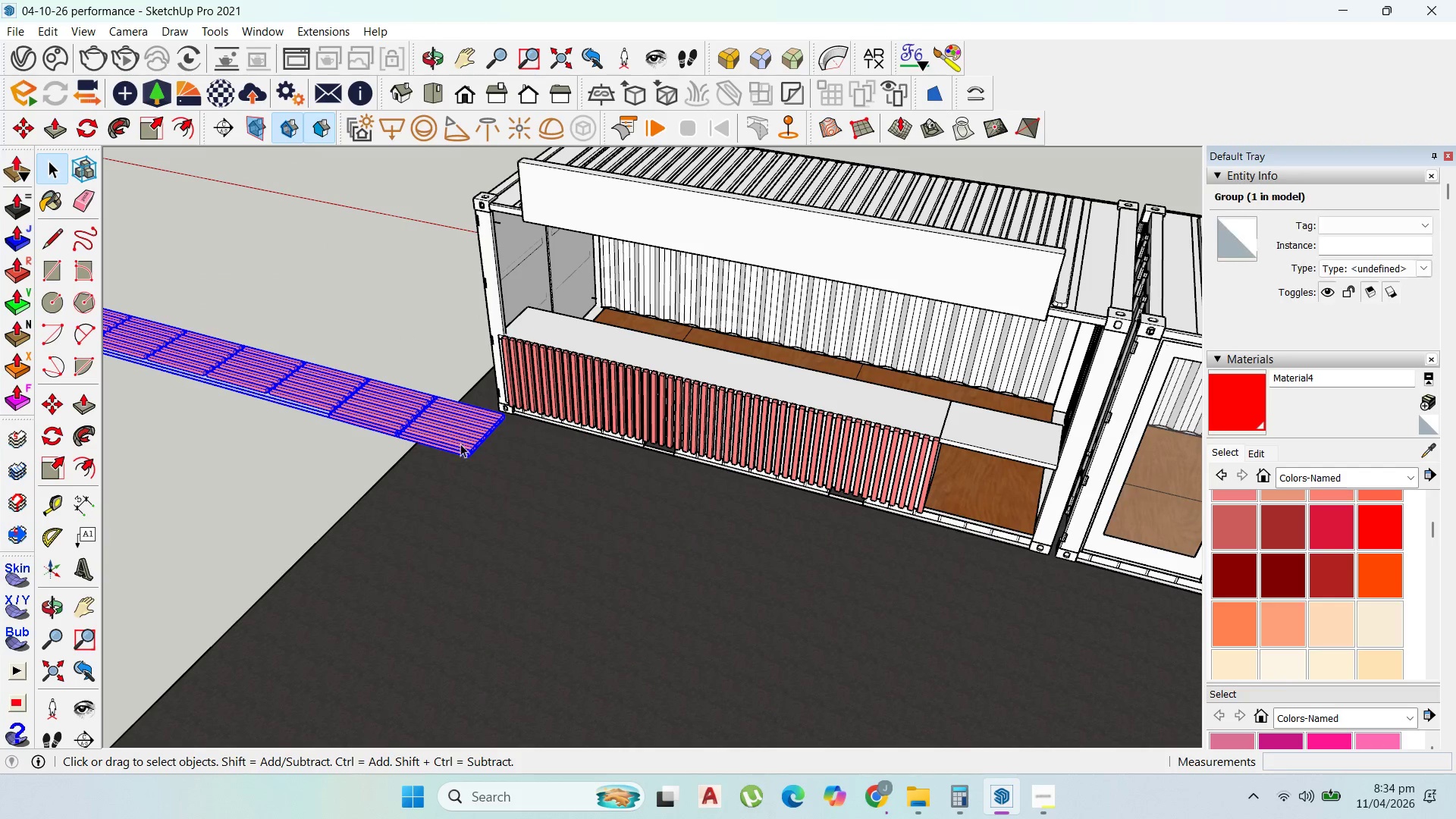 
key(Delete)
 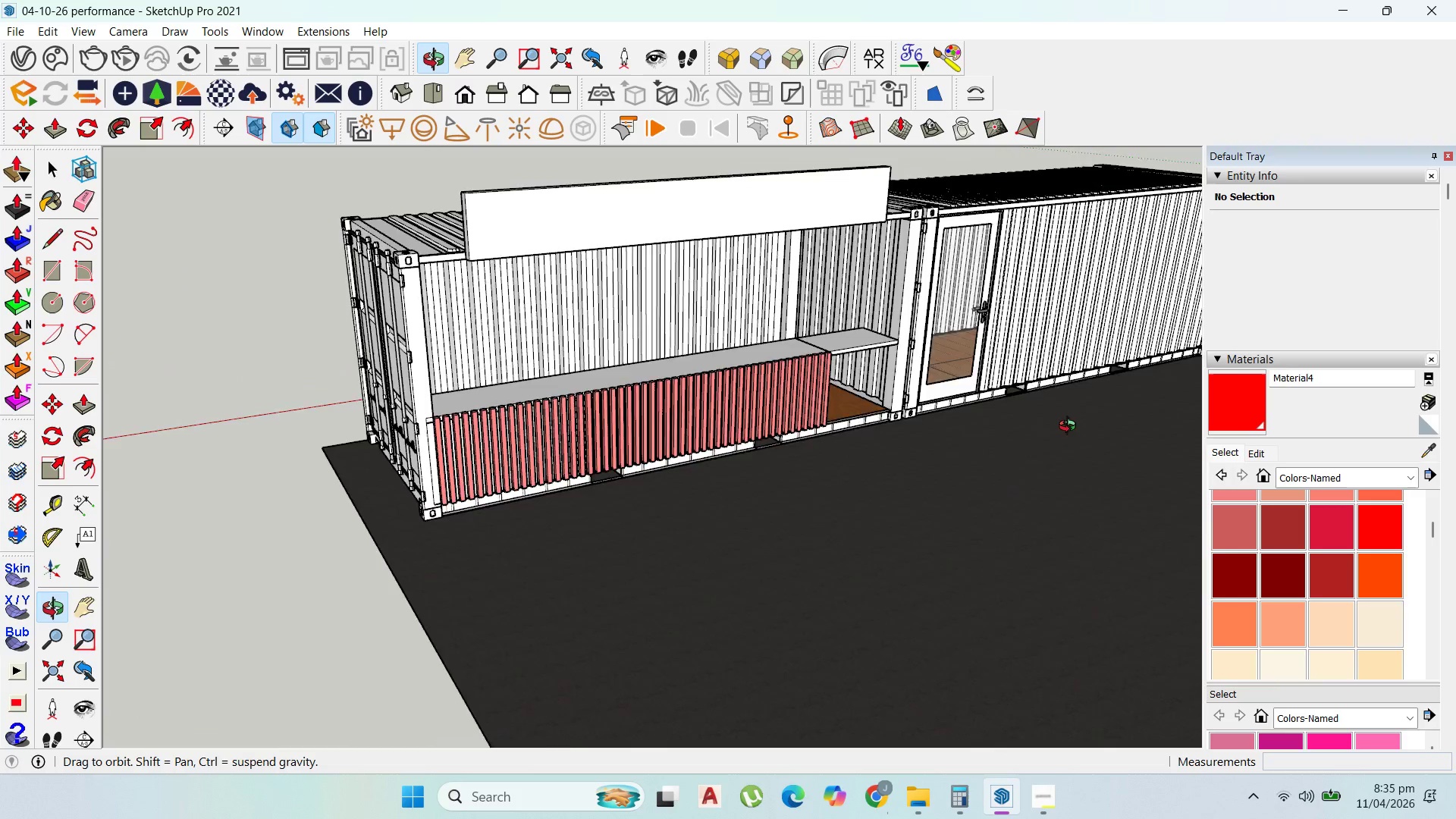 
scroll: coordinate [595, 482], scroll_direction: up, amount: 4.0
 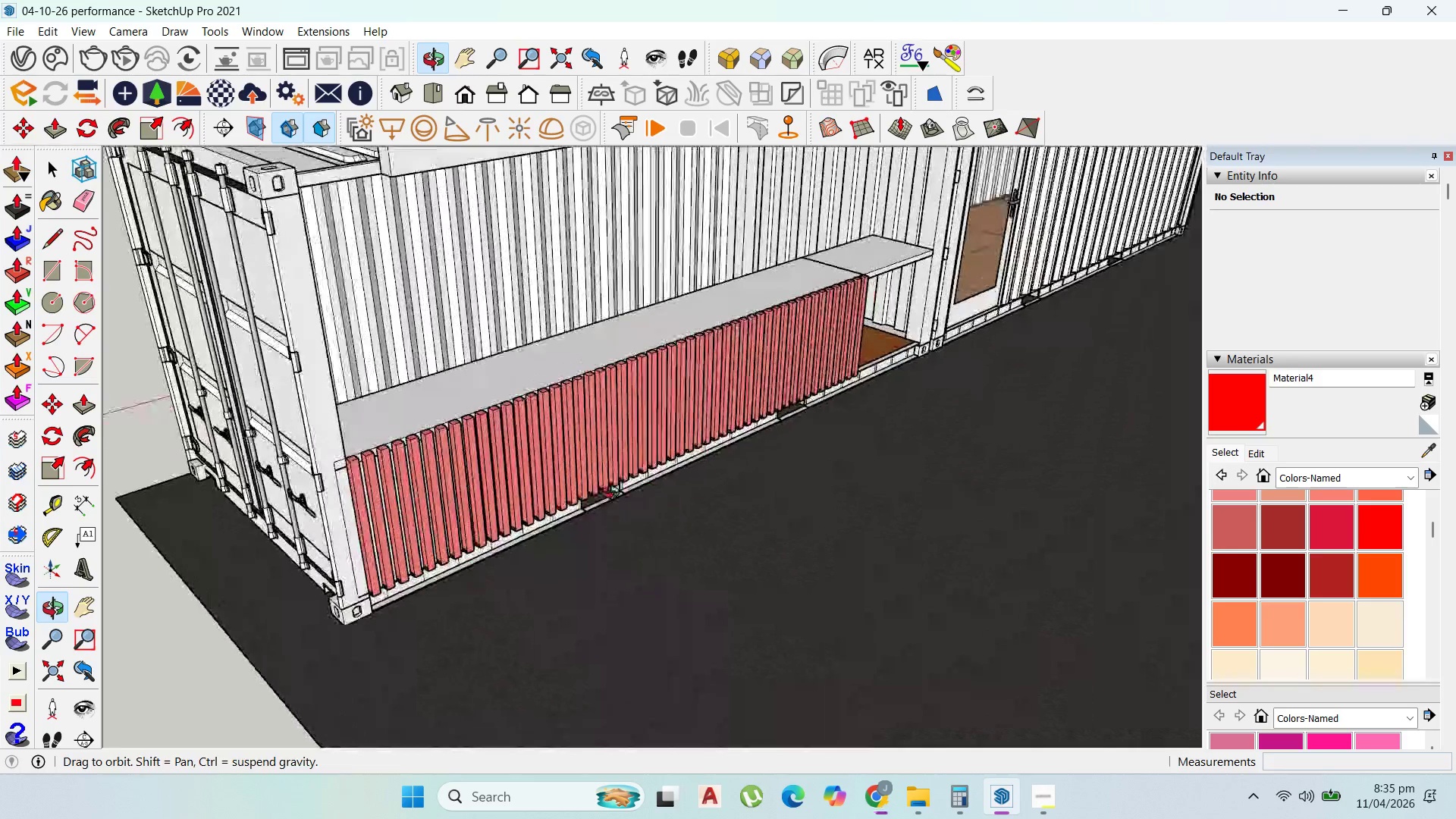 
left_click([624, 441])
 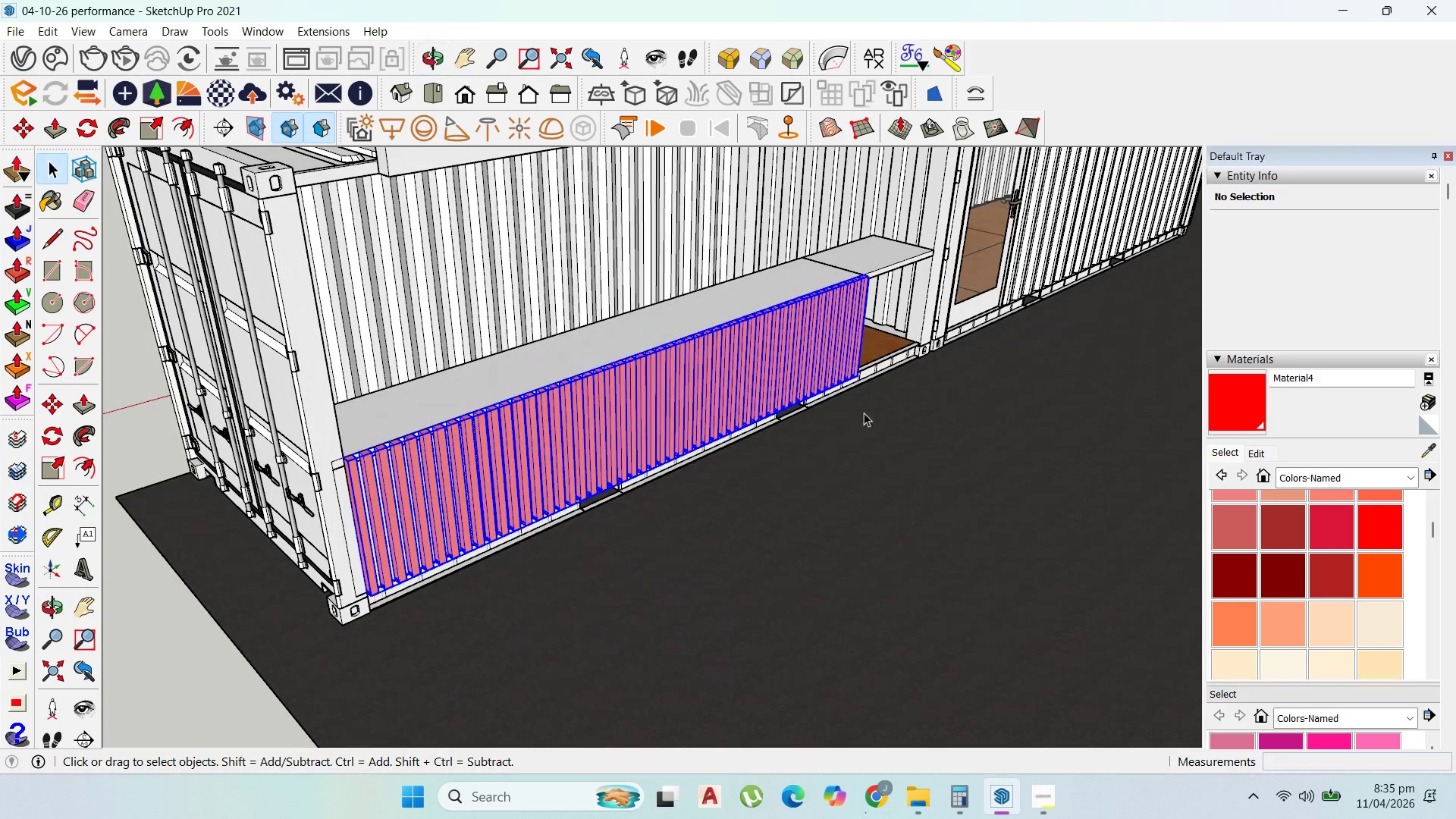 
key(Escape)
 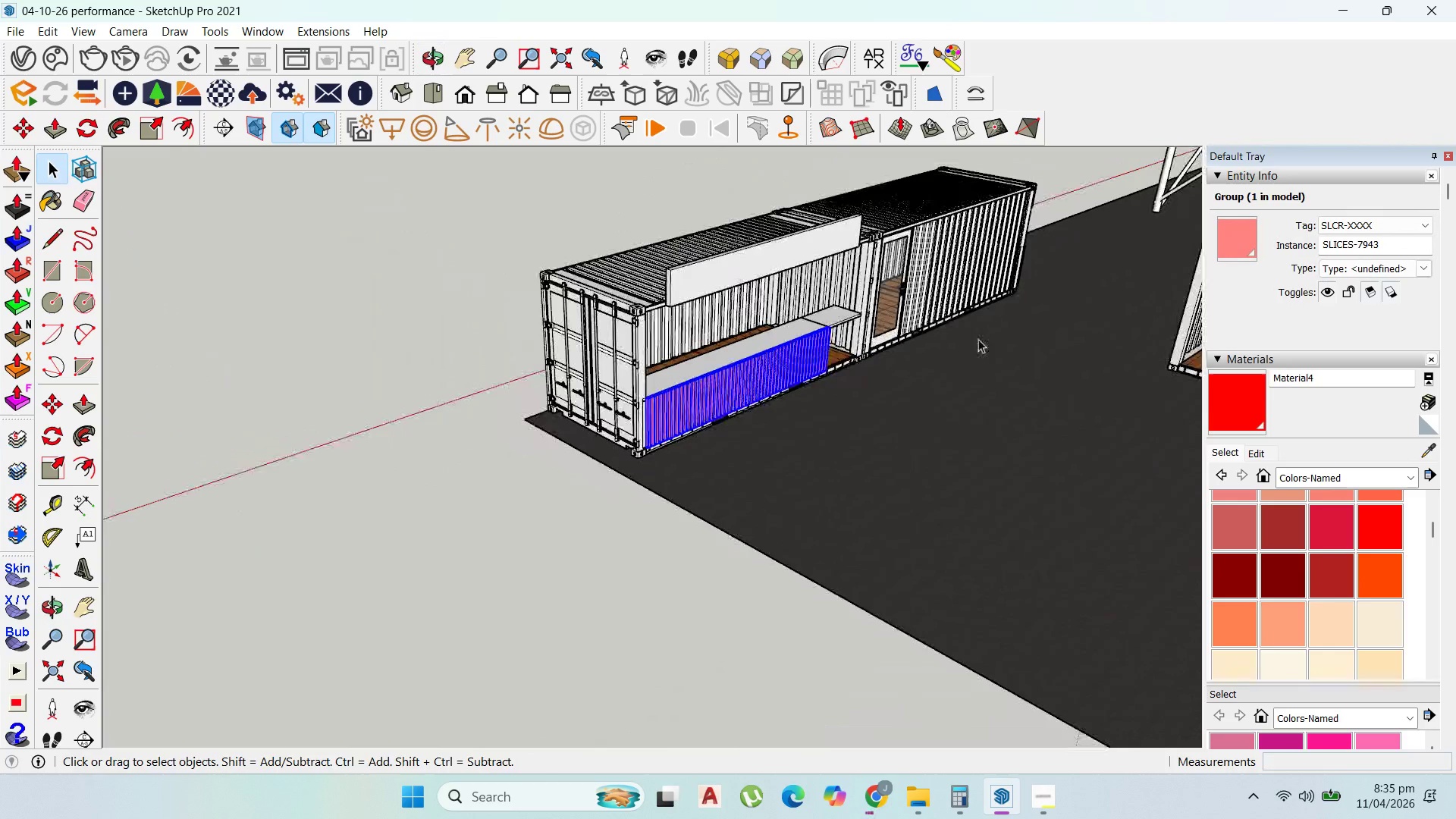 
left_click([986, 339])
 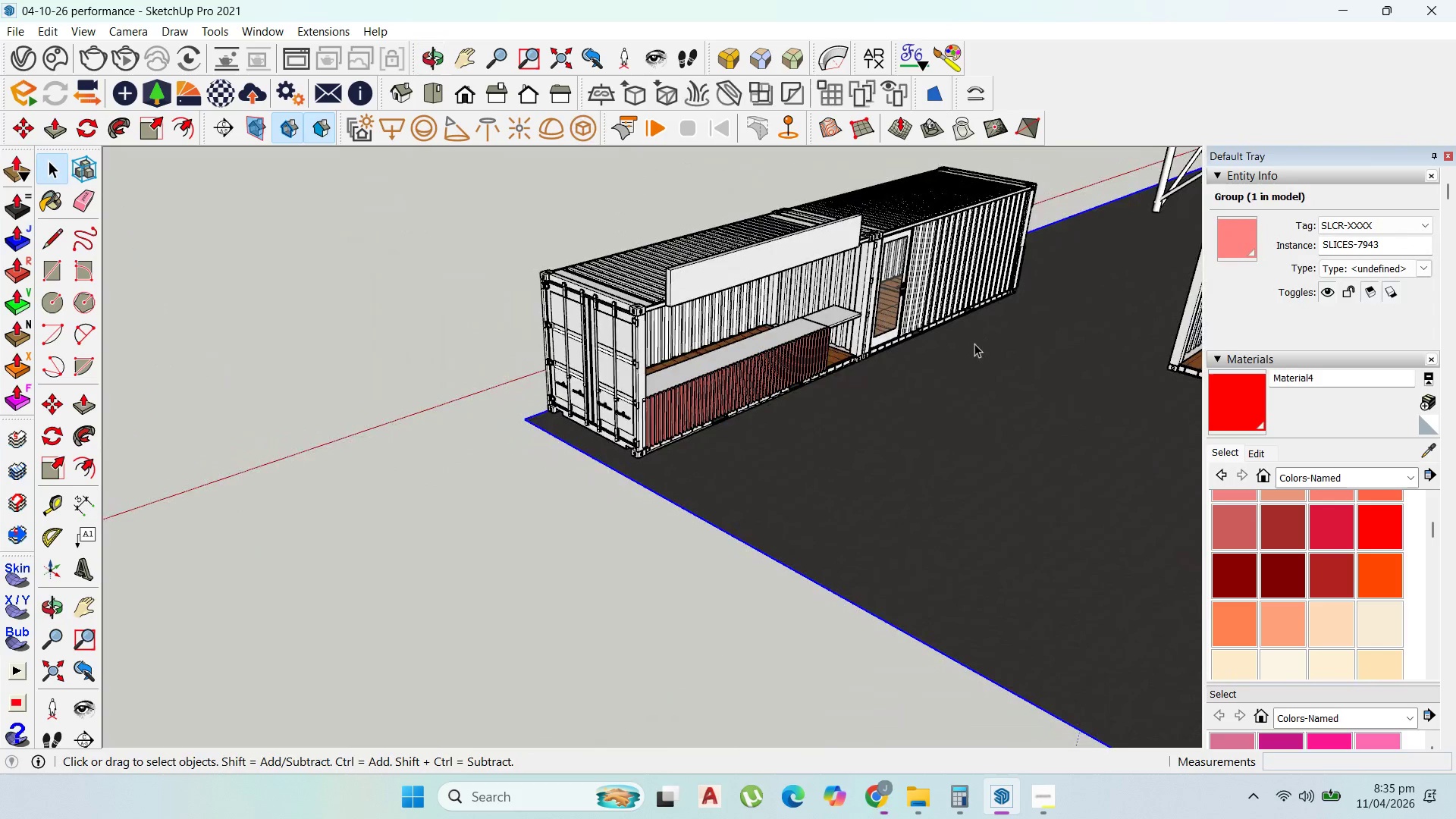 
scroll: coordinate [781, 325], scroll_direction: down, amount: 9.0
 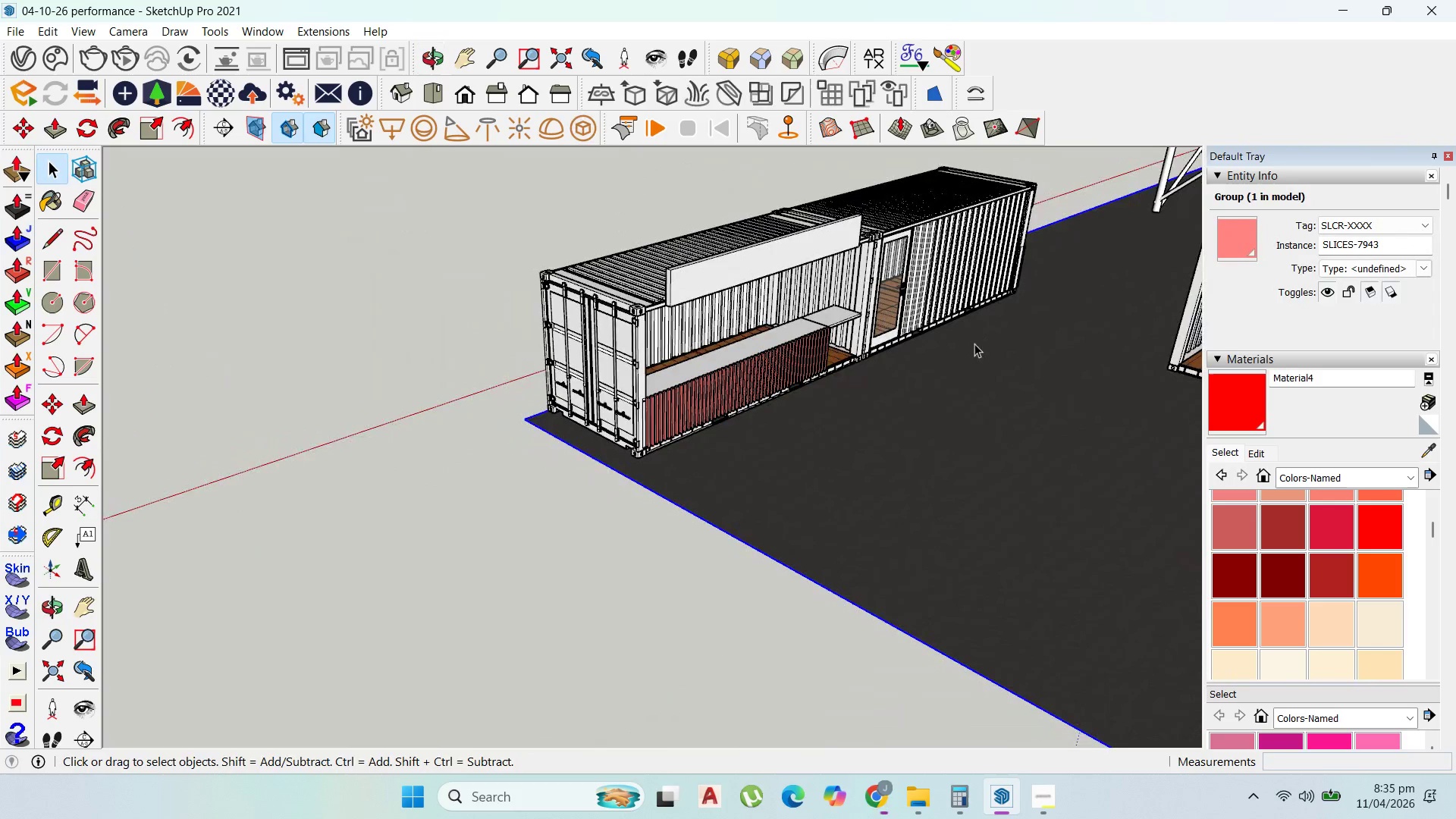 
scroll: coordinate [943, 344], scroll_direction: up, amount: 1.0
 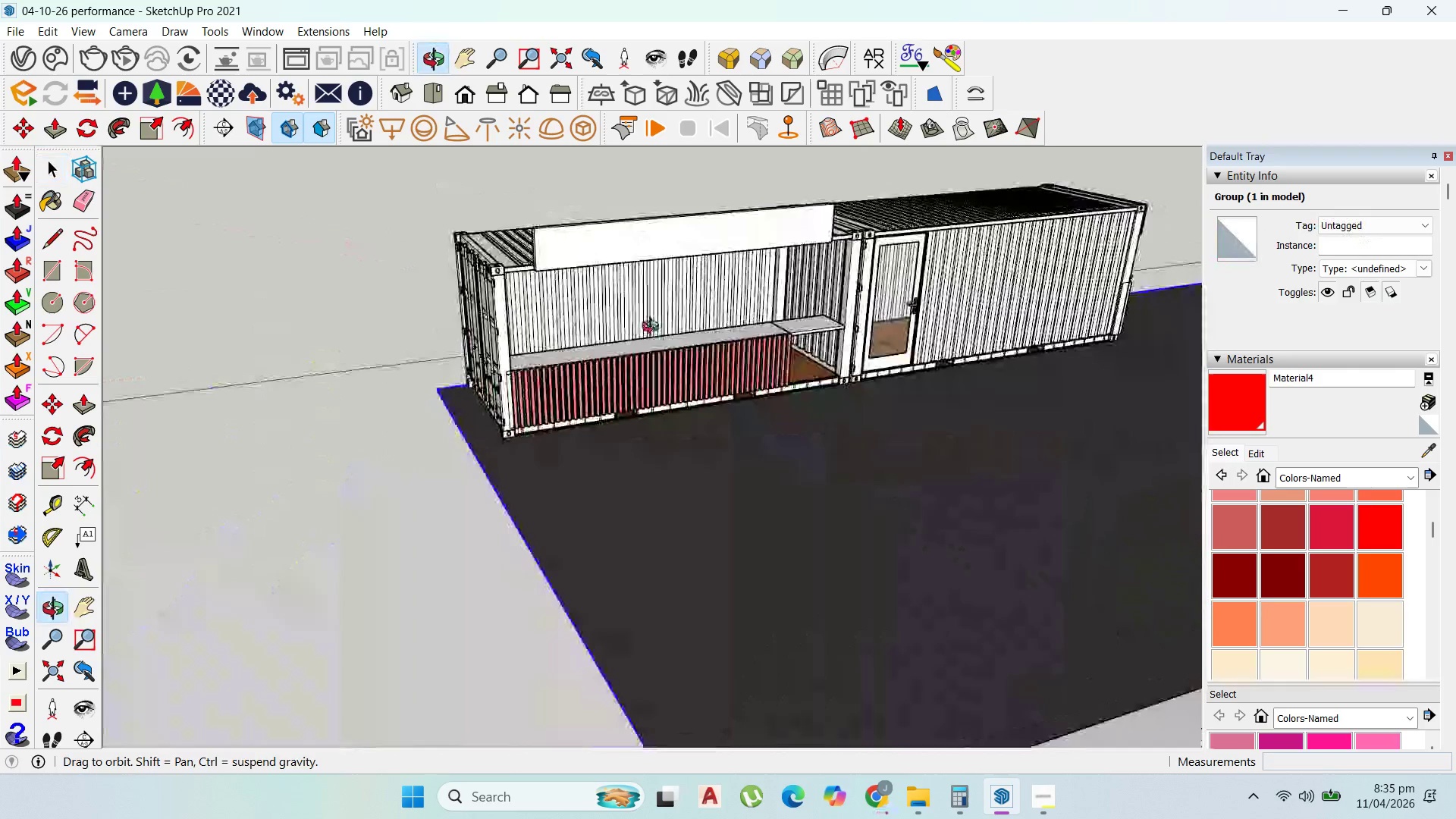 
scroll: coordinate [472, 264], scroll_direction: down, amount: 3.0
 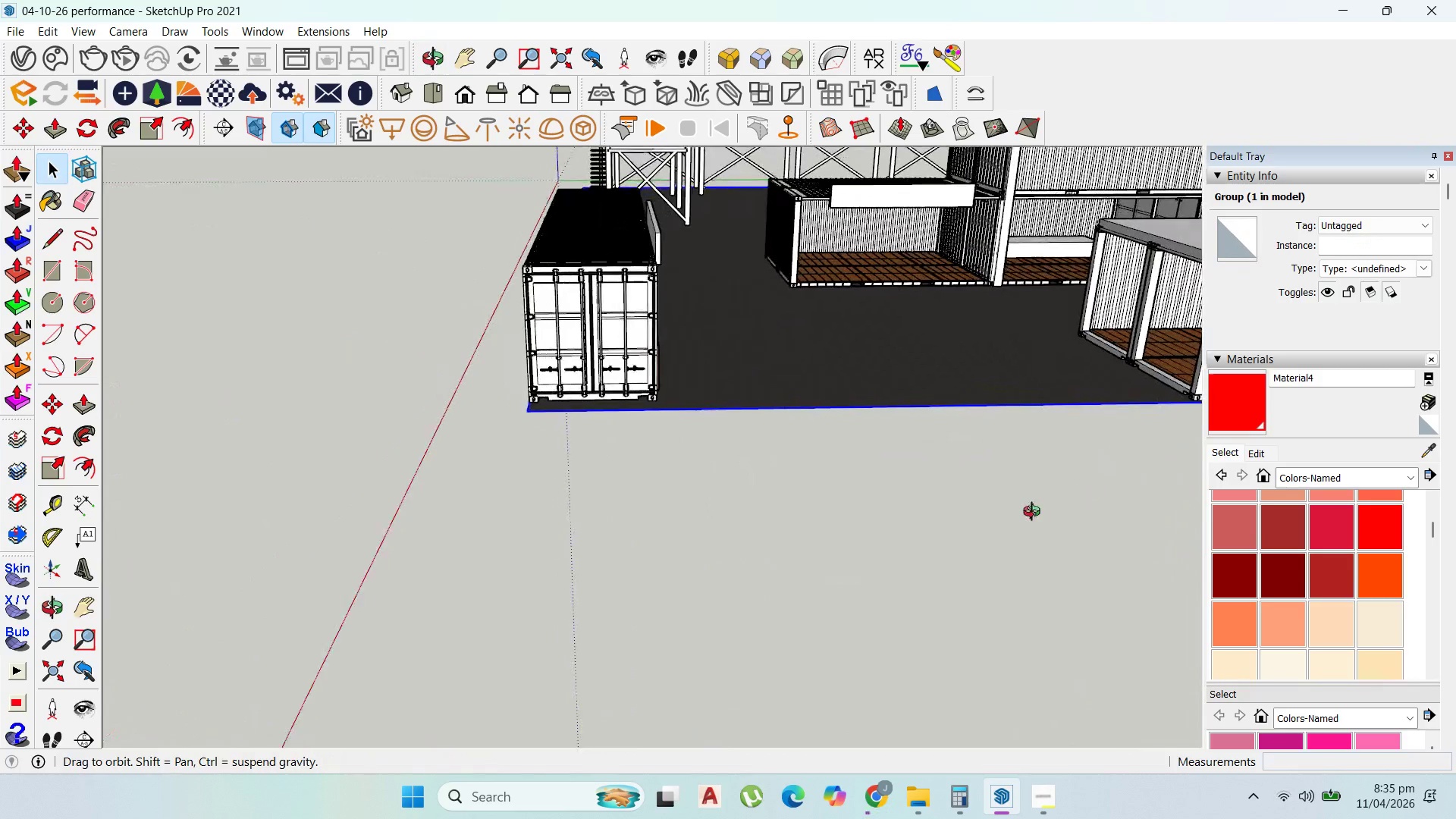 
scroll: coordinate [414, 527], scroll_direction: up, amount: 11.0
 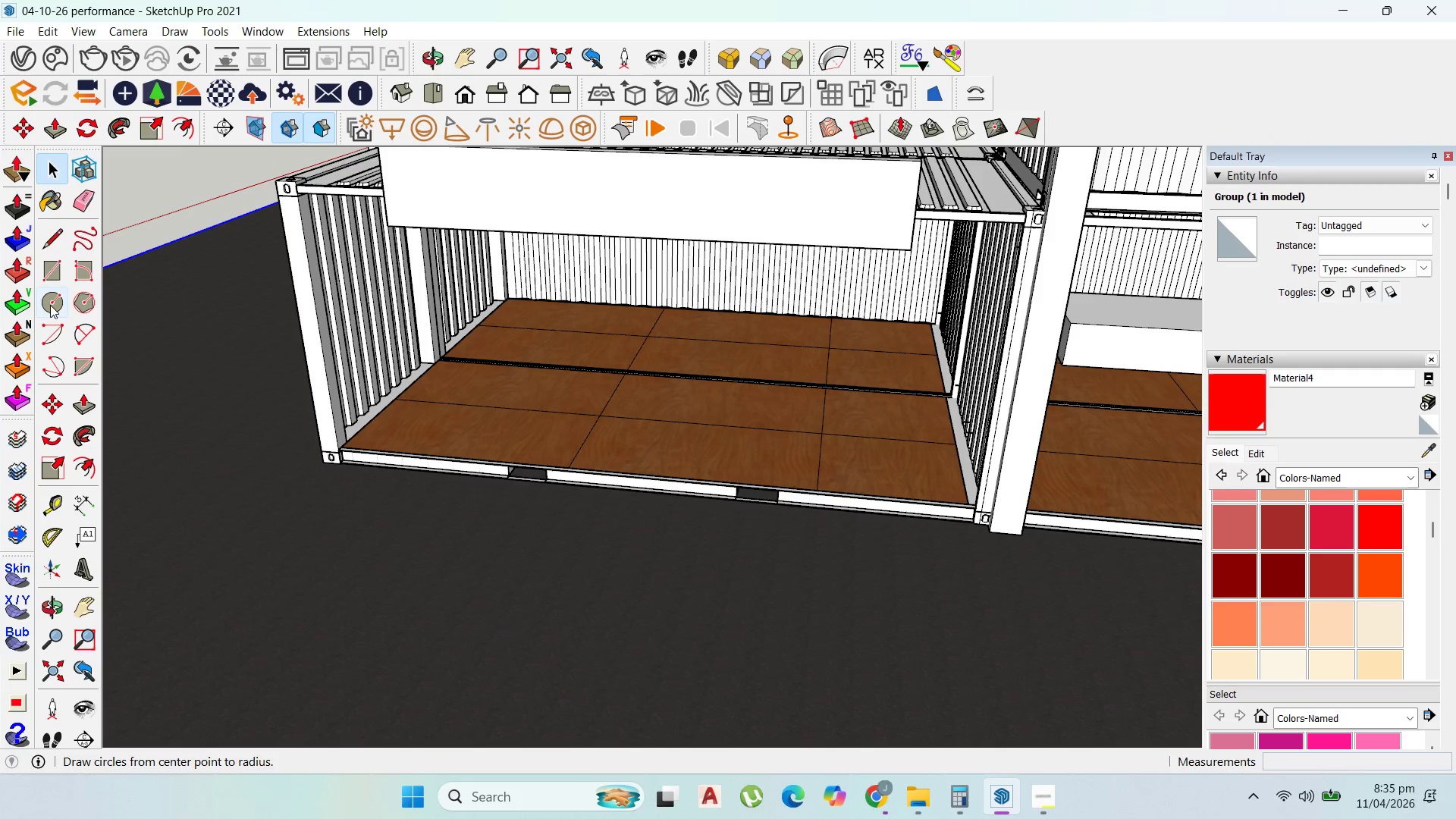 
left_click([49, 303])
 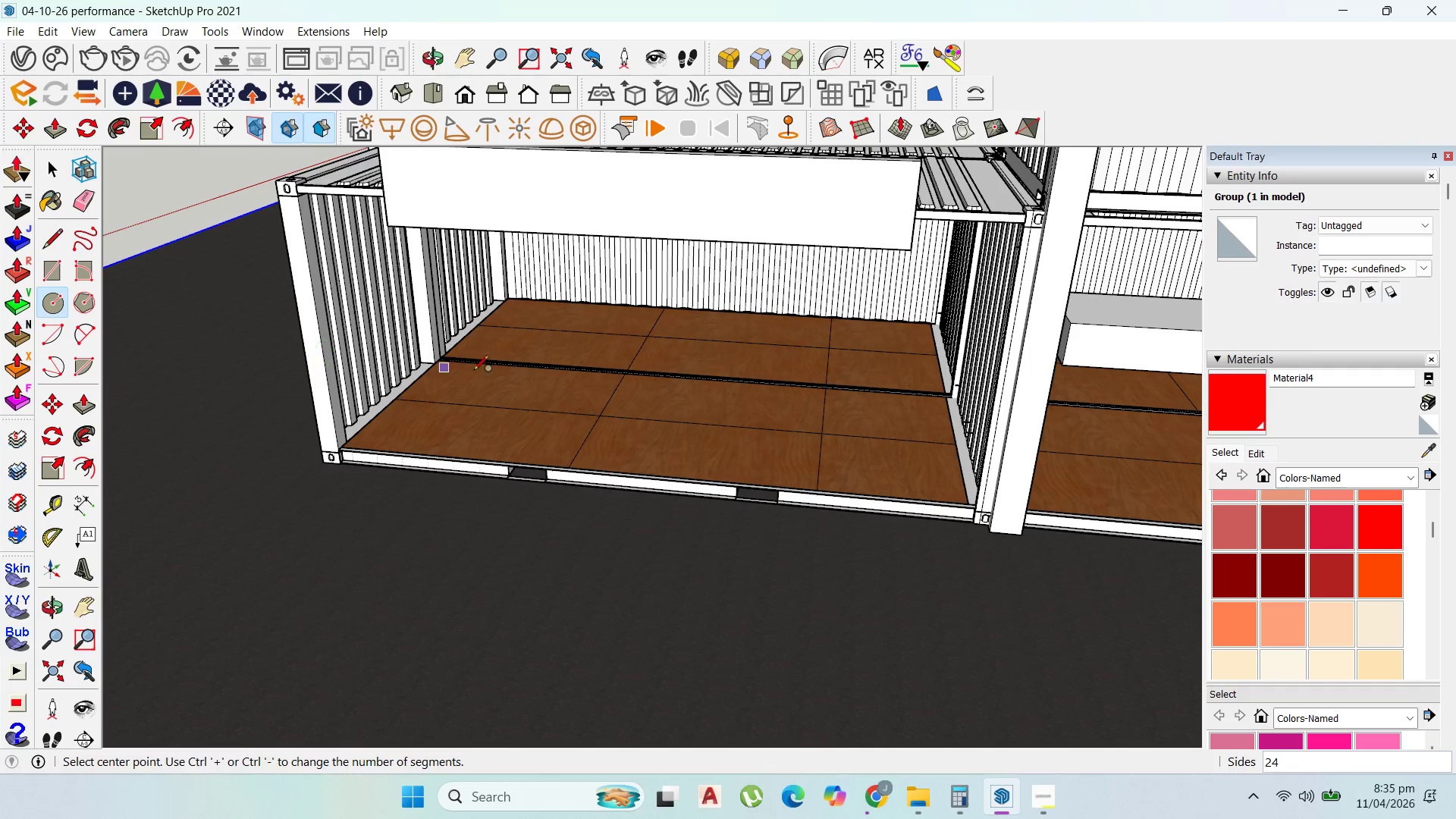 
scroll: coordinate [636, 340], scroll_direction: up, amount: 3.0
 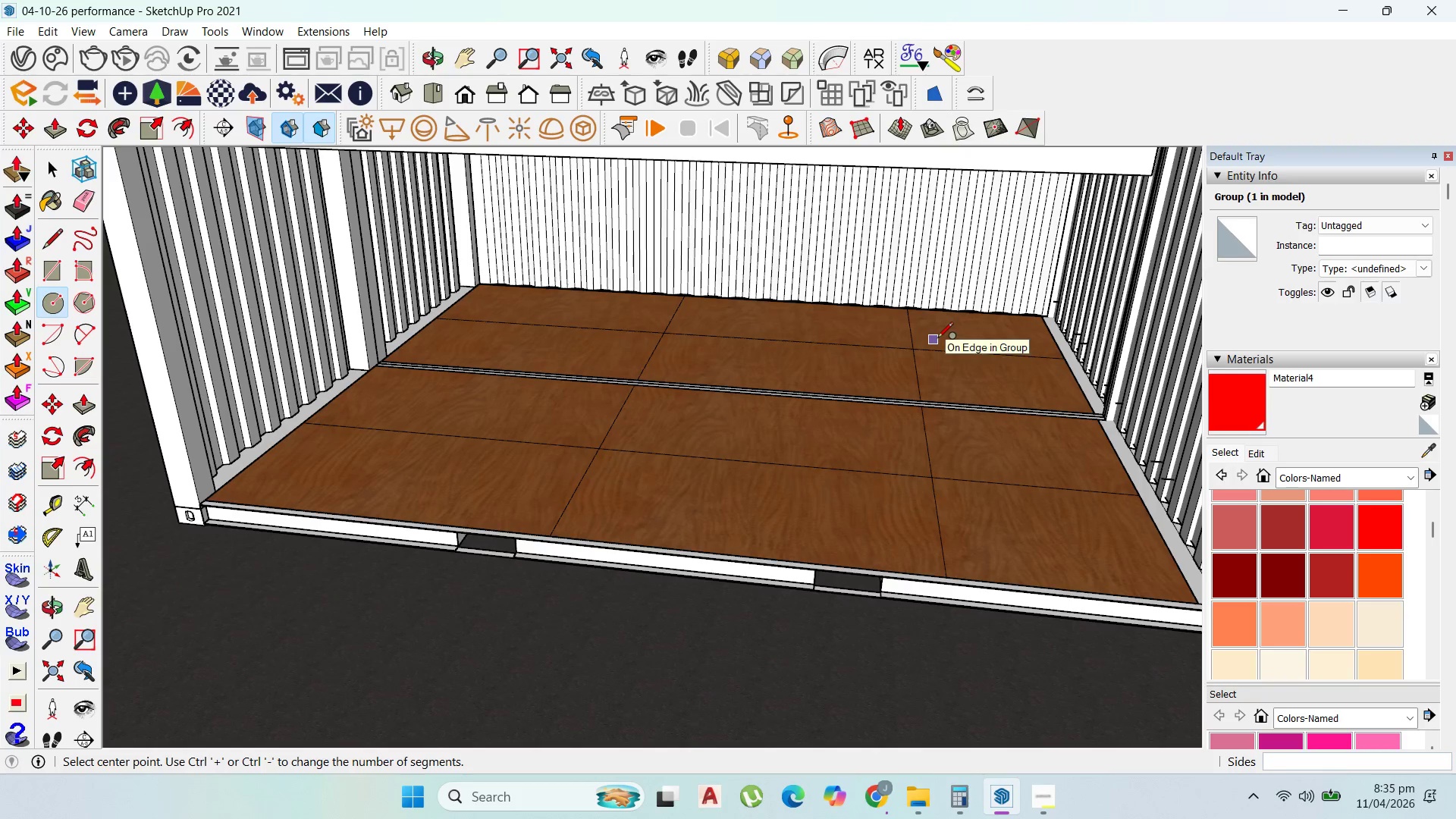 
left_click([937, 339])
 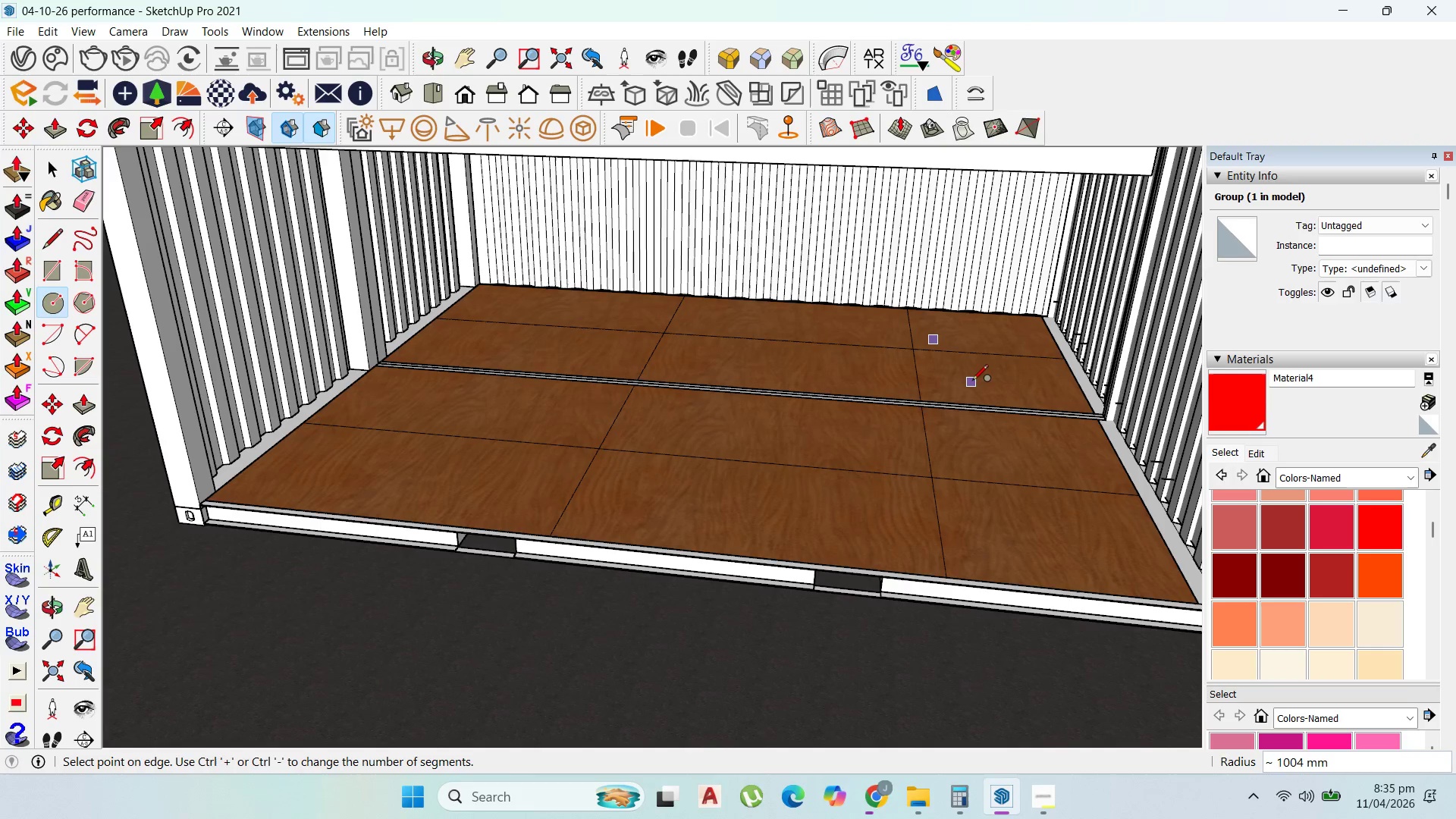 
key(Escape)
 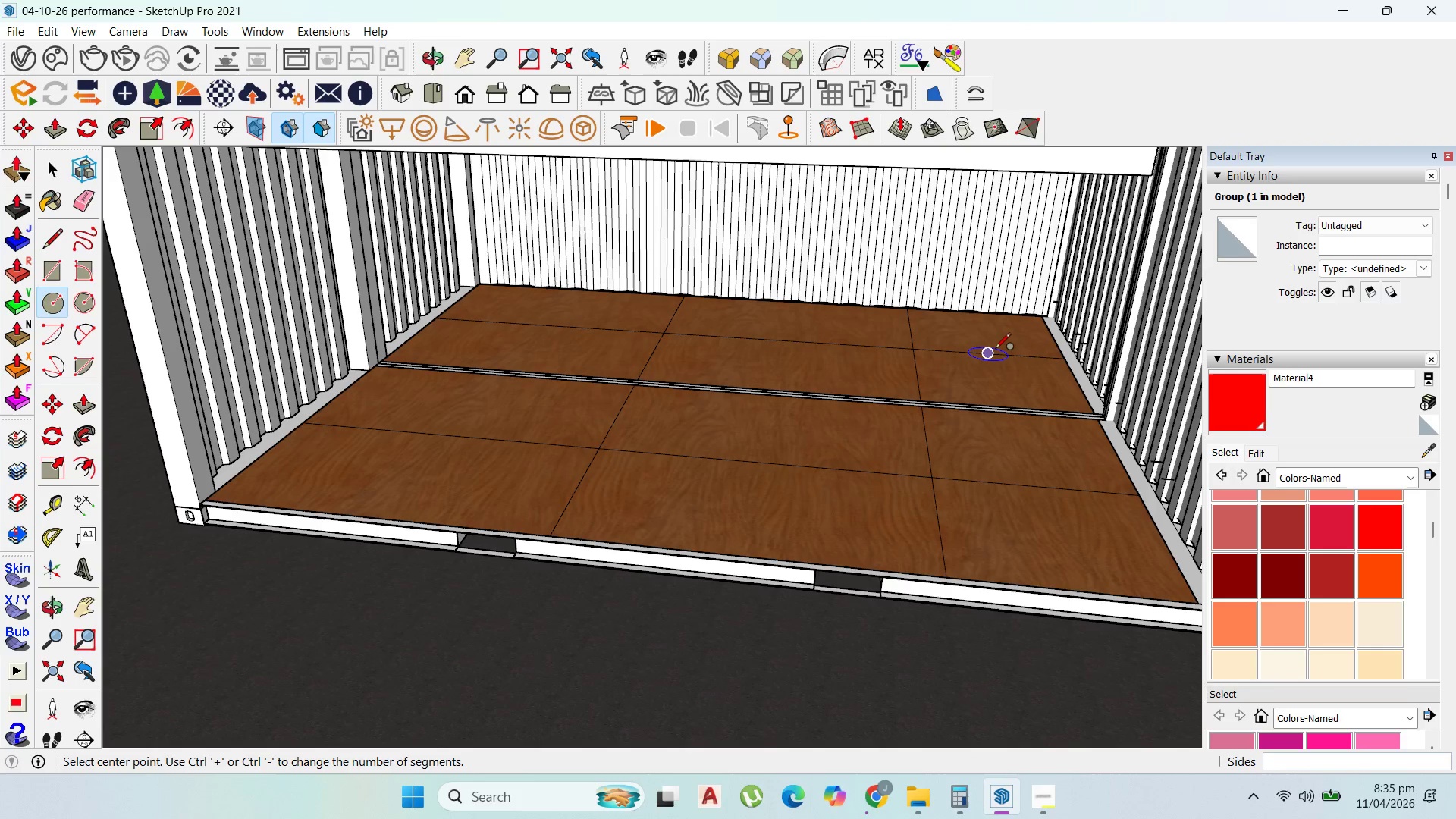 
left_click([994, 350])
 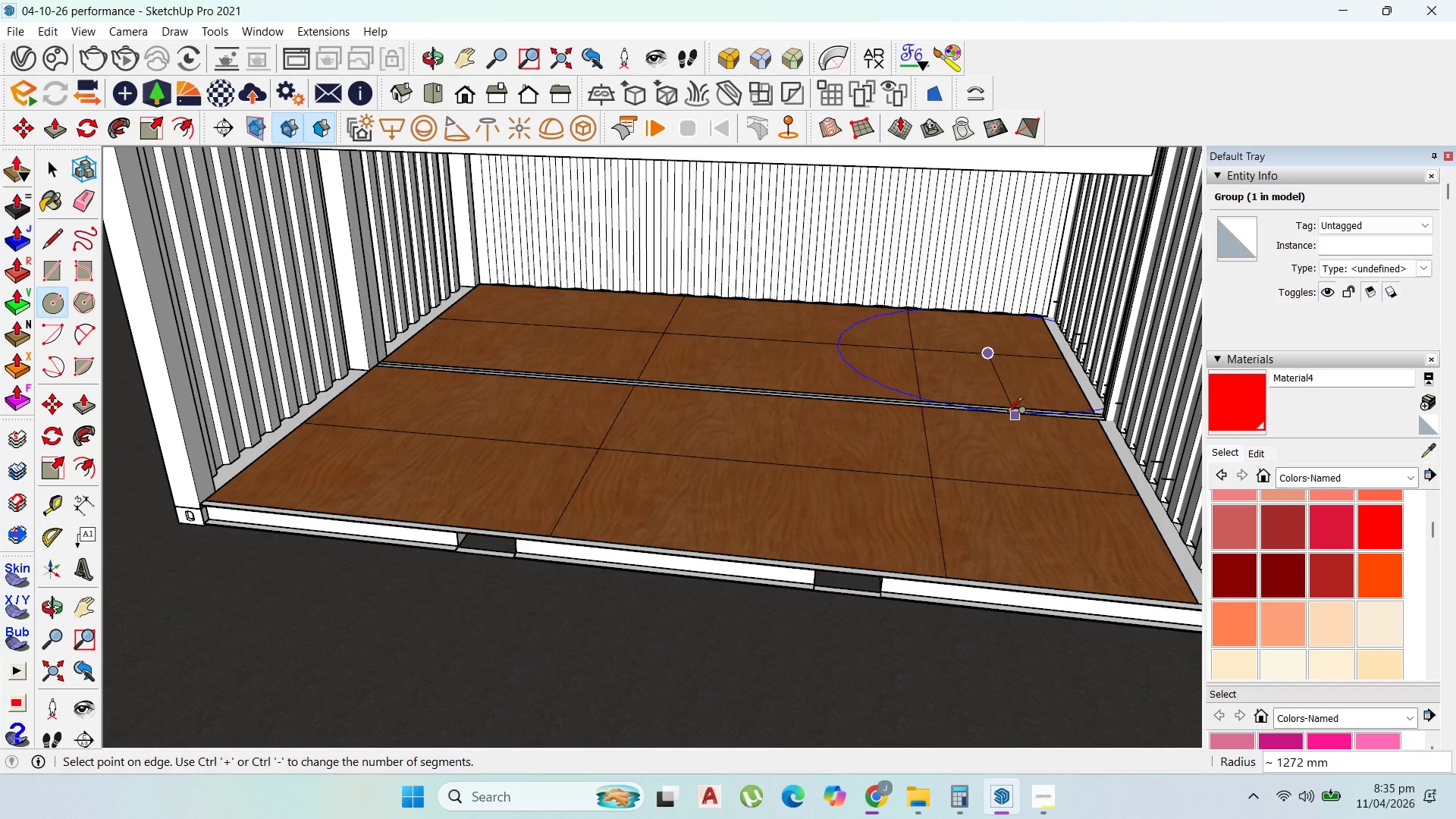 
key(Escape)
 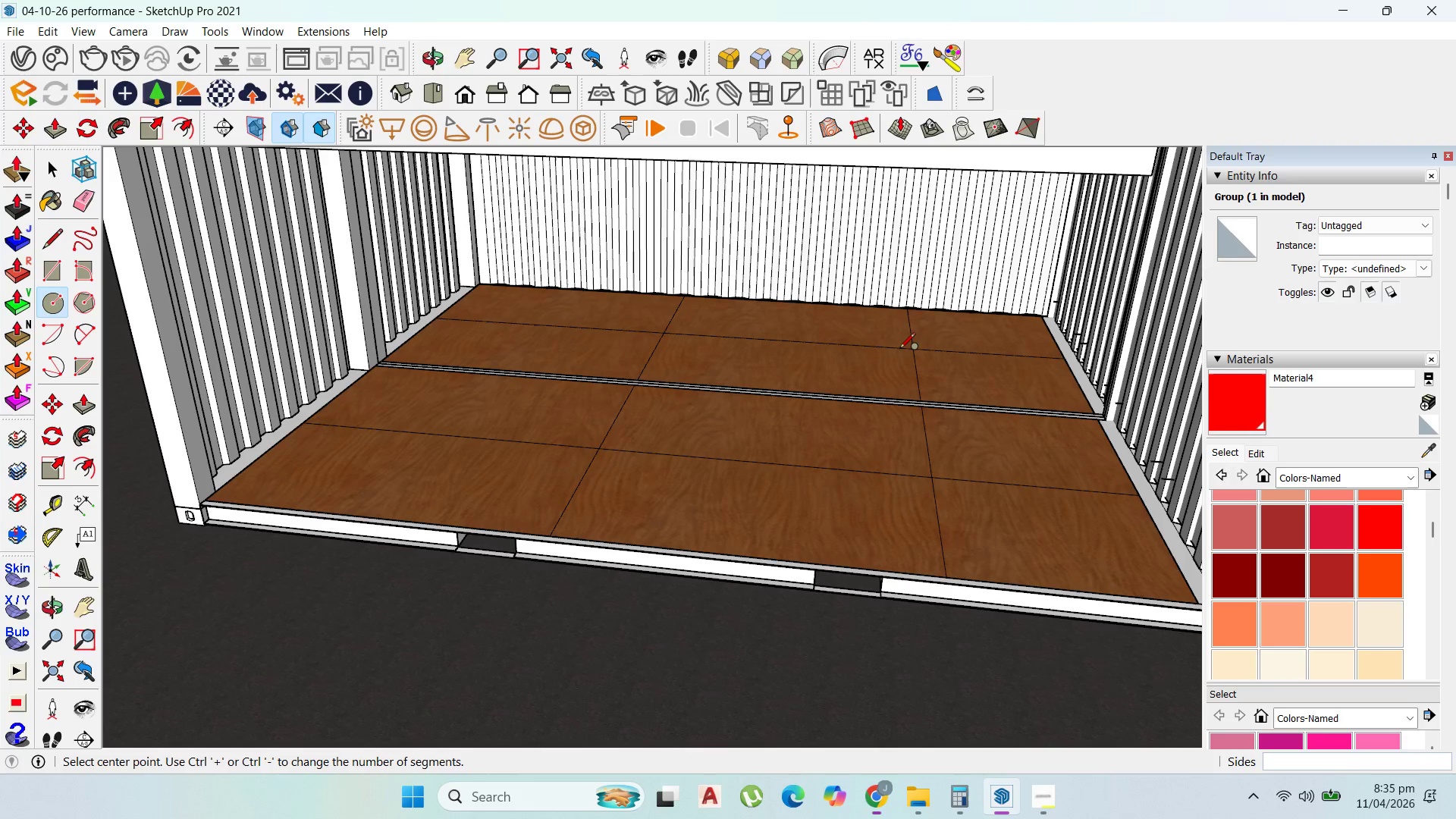 
left_click([919, 353])
 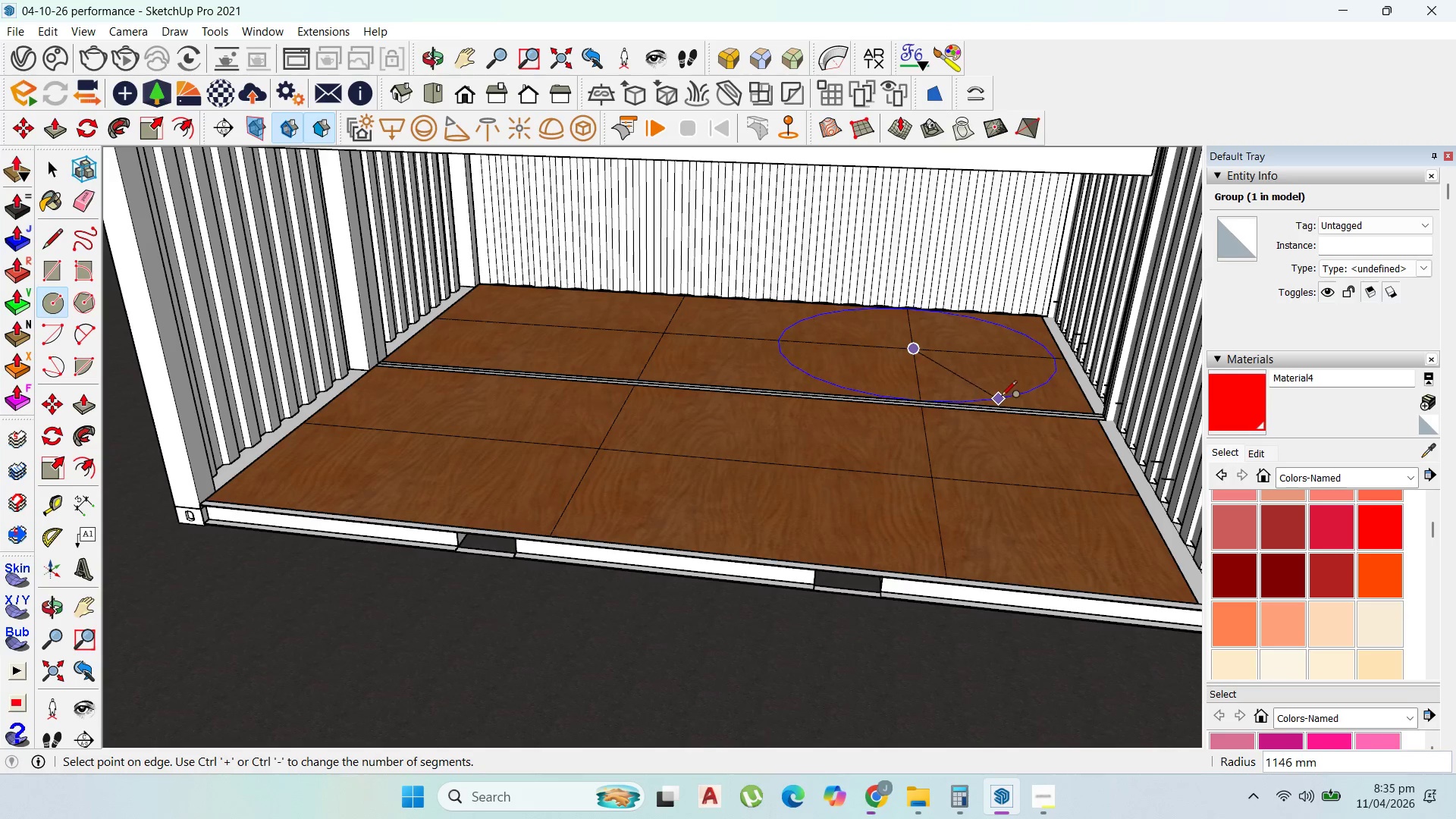 
left_click([1003, 396])
 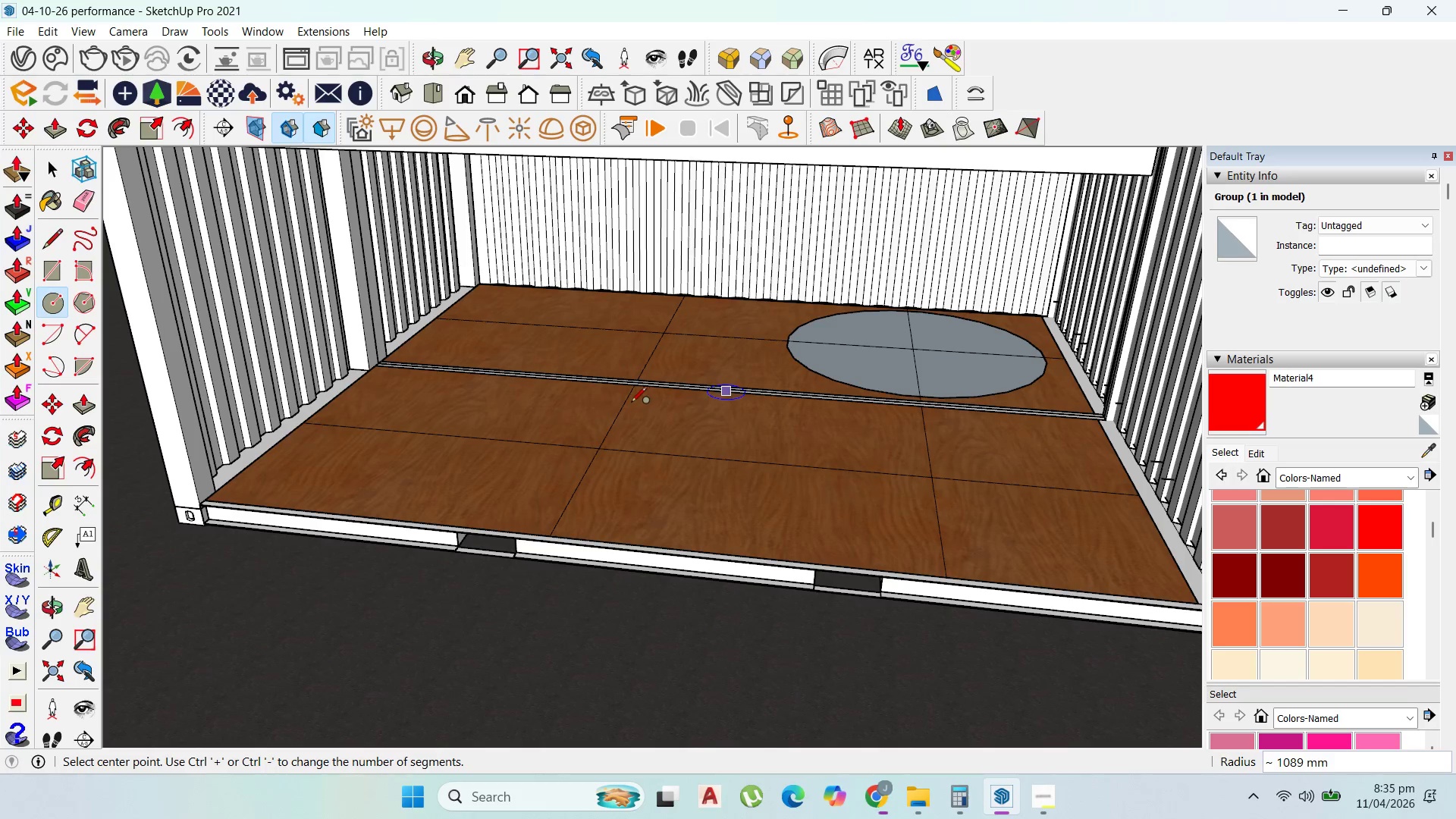 
scroll: coordinate [726, 412], scroll_direction: down, amount: 2.0
 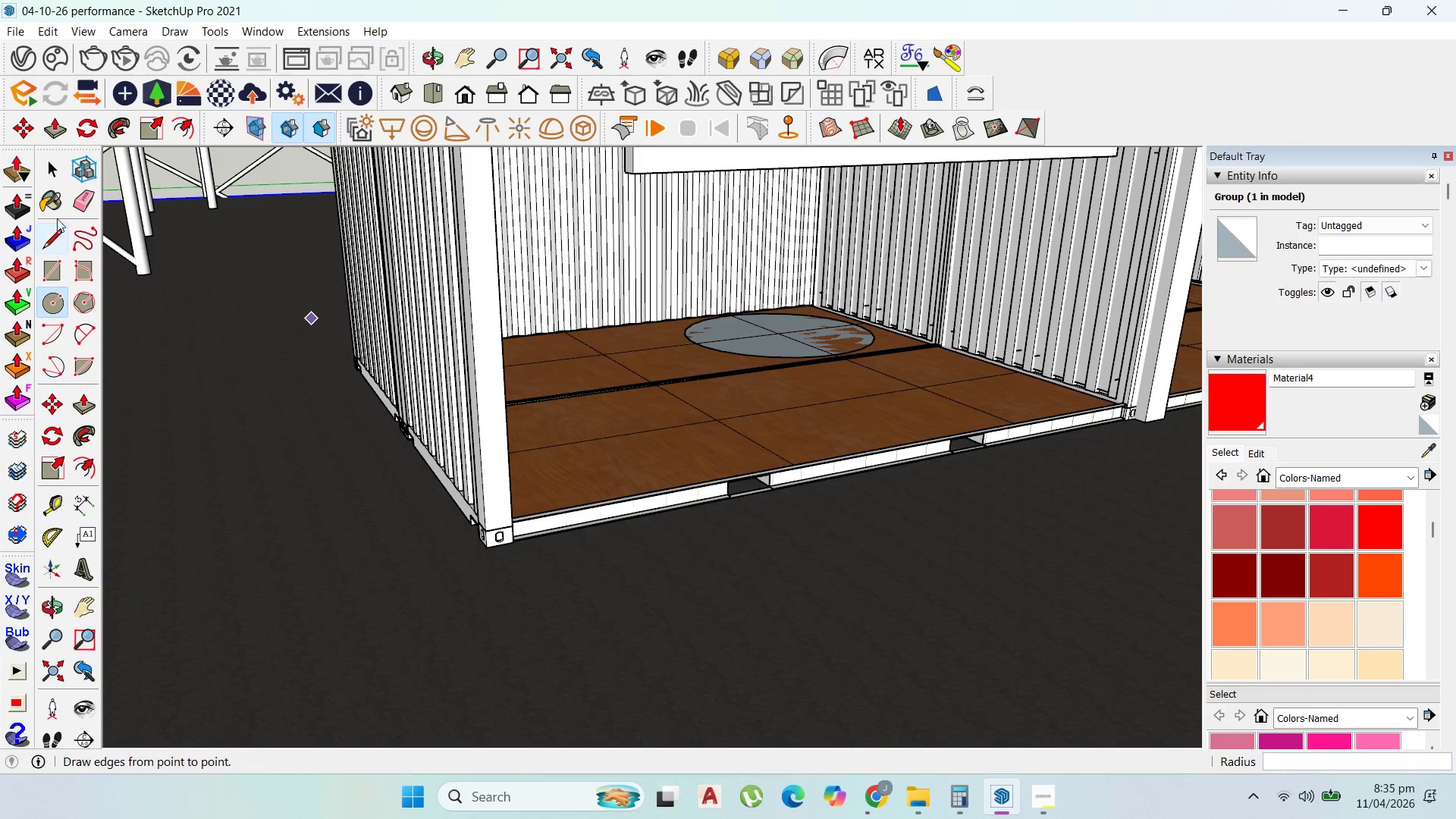 
left_click([37, 171])
 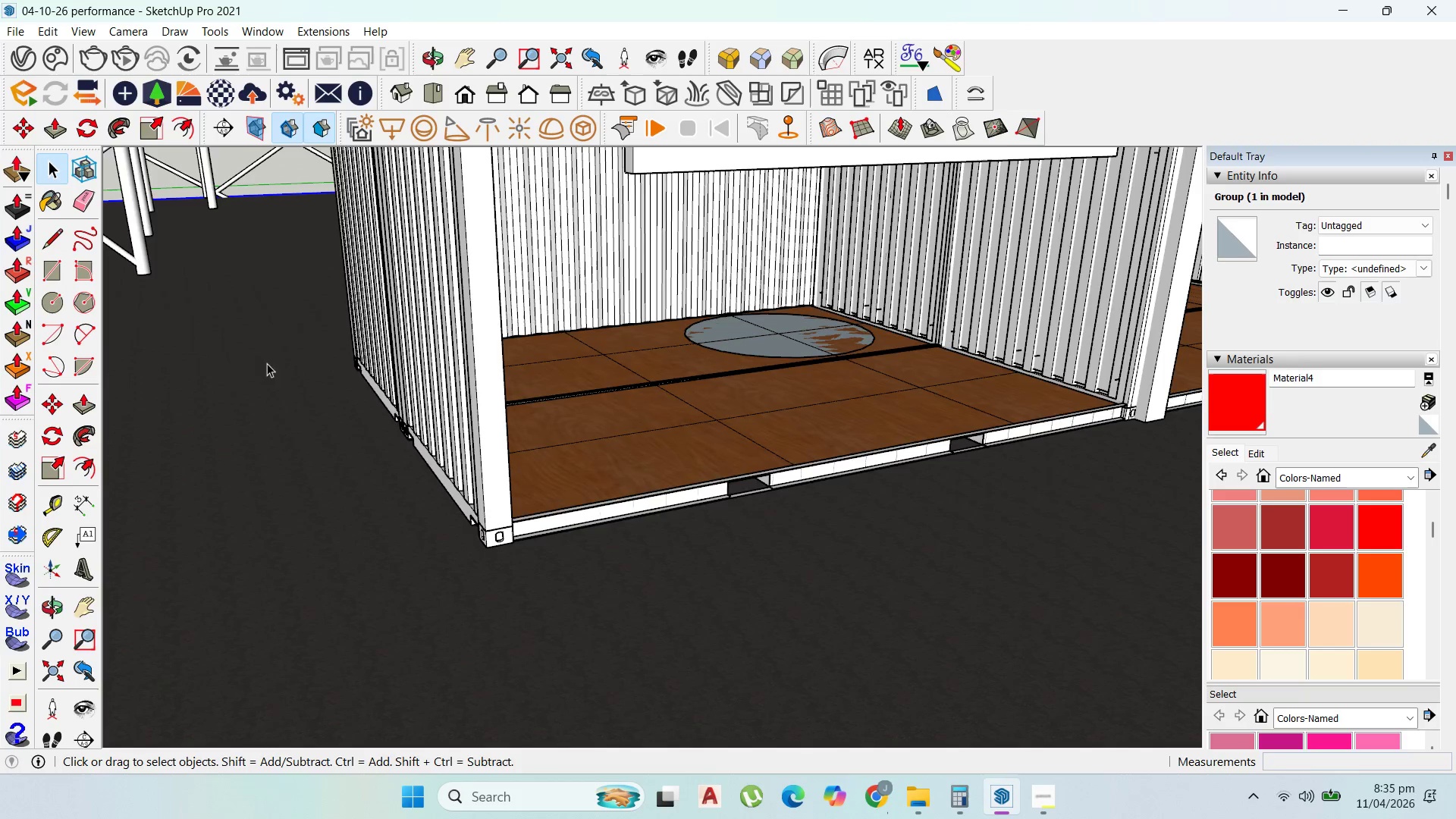 
scroll: coordinate [692, 415], scroll_direction: down, amount: 10.0
 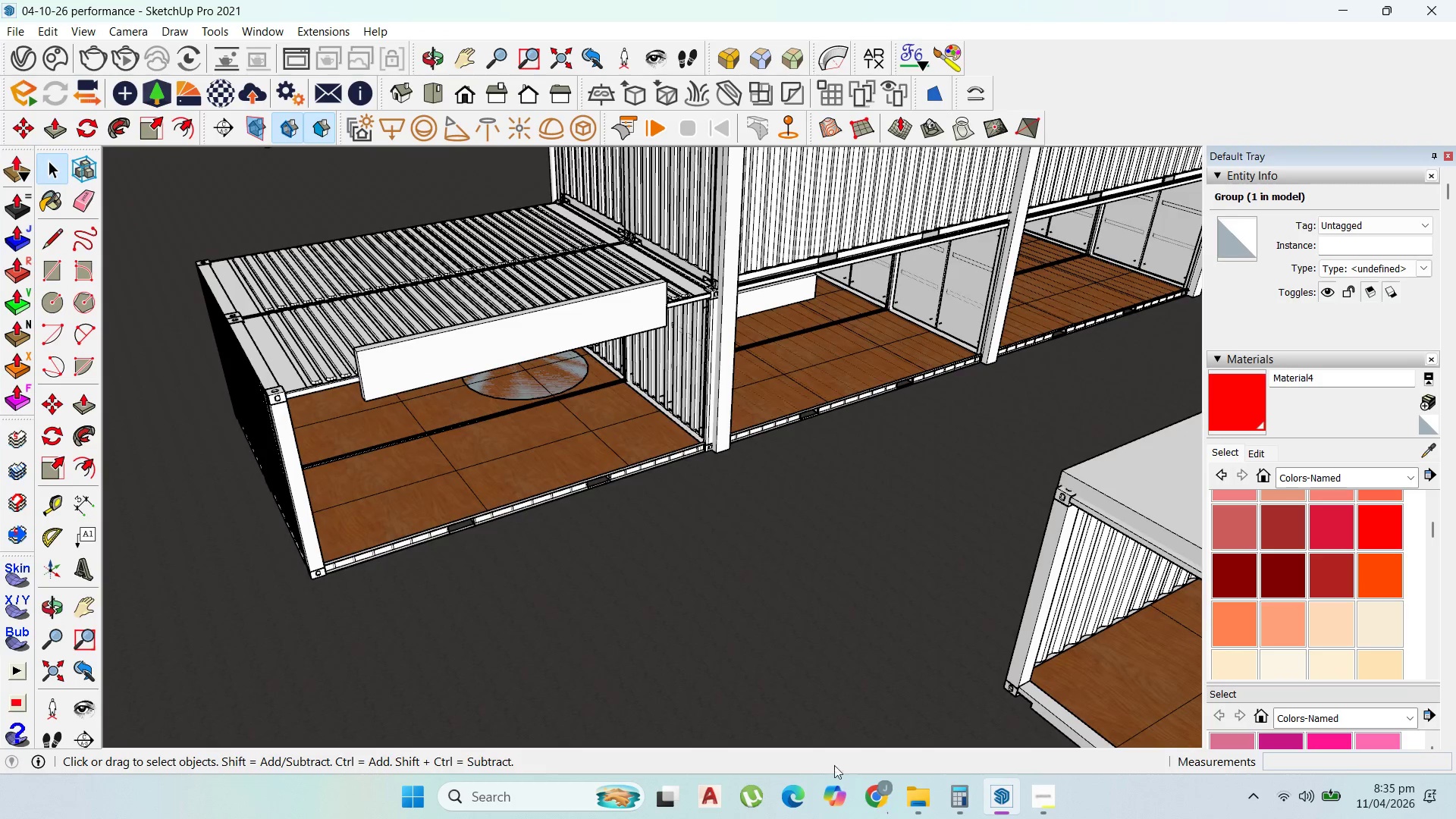 
left_click([867, 785])
 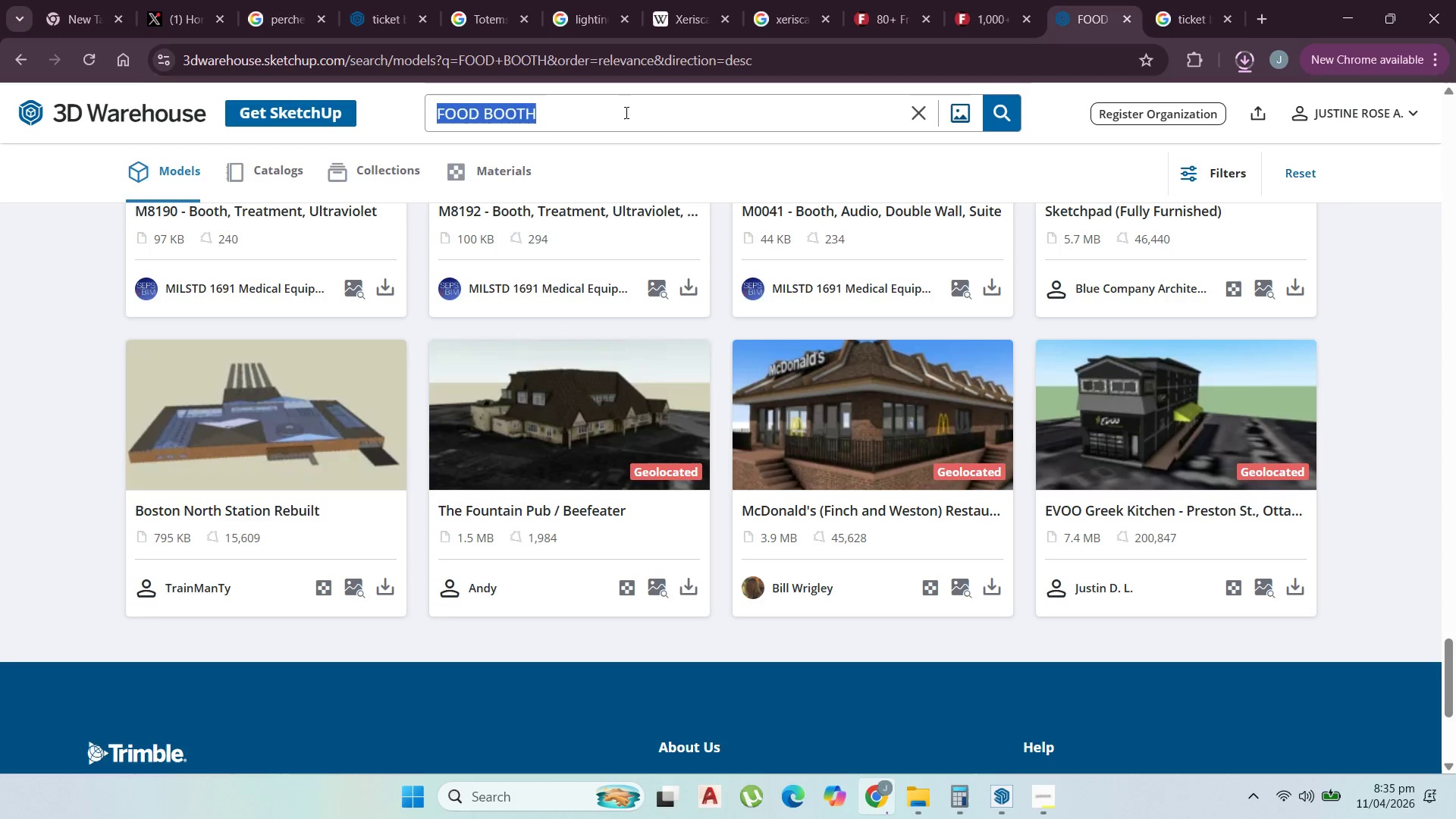 
type(curtI)
key(Backspace)
type(AIN)
key(Backspace)
key(Backspace)
key(Backspace)
type(ain)
 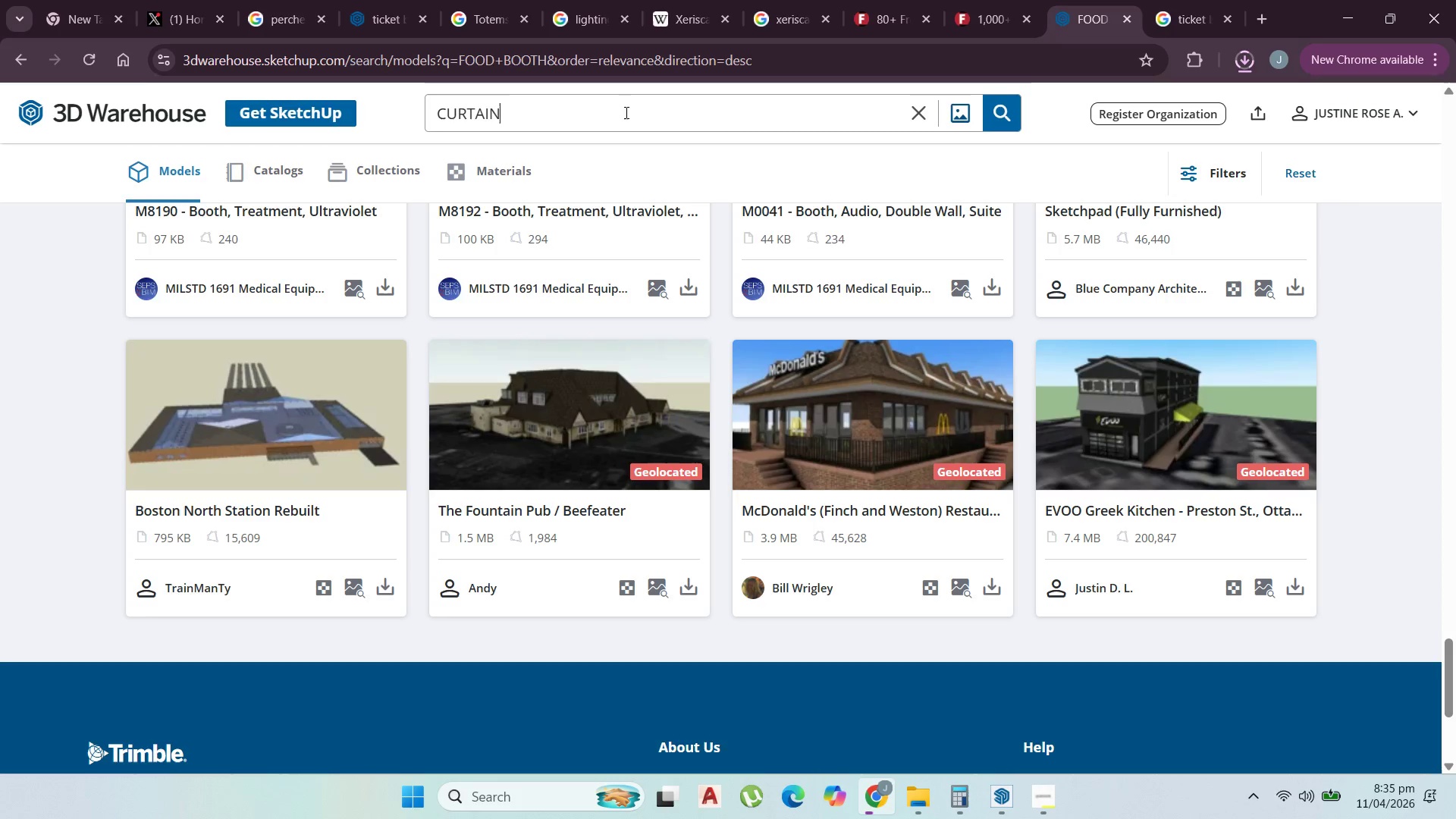 
key(Enter)
 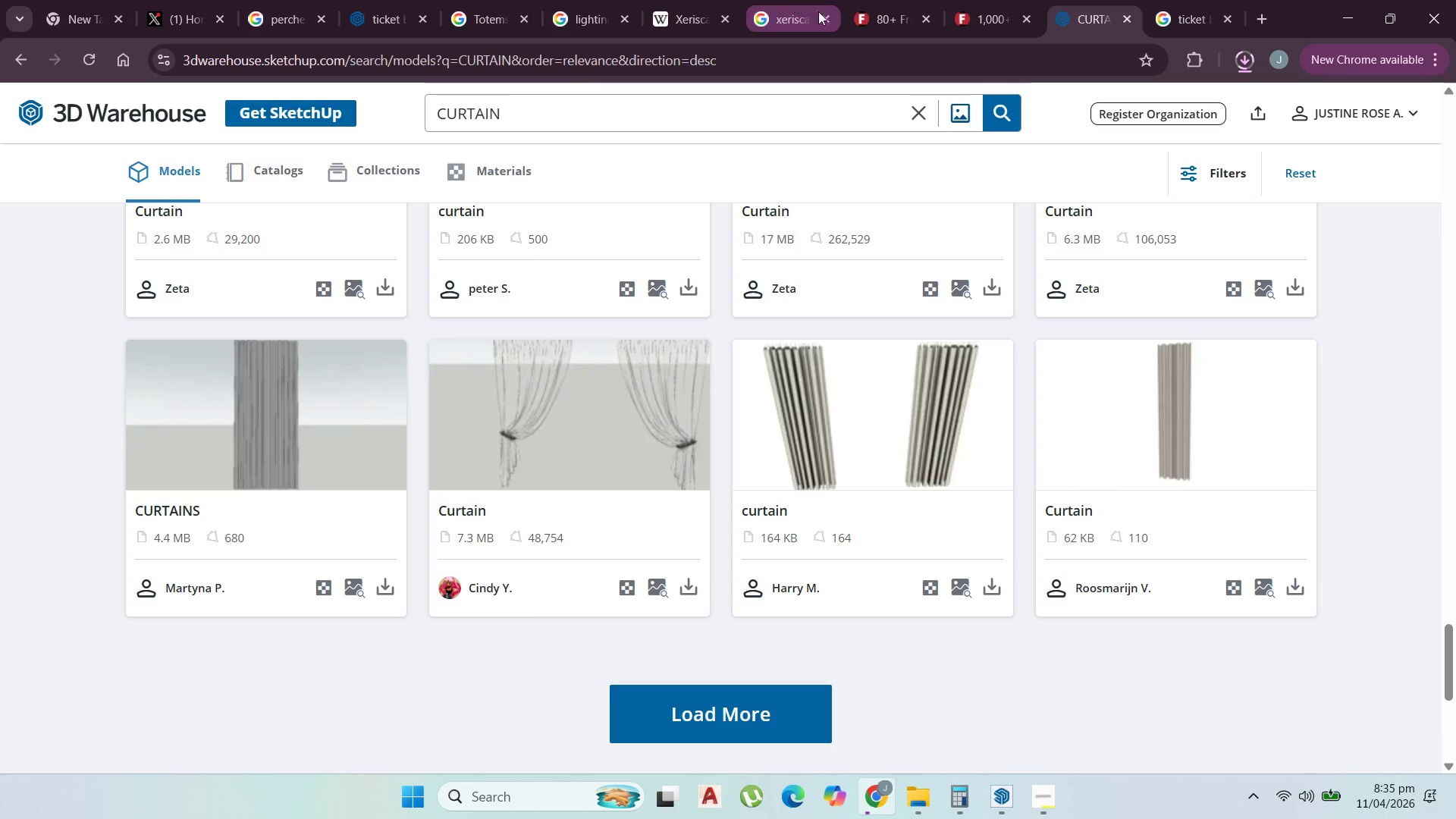 
left_click([1238, 66])
 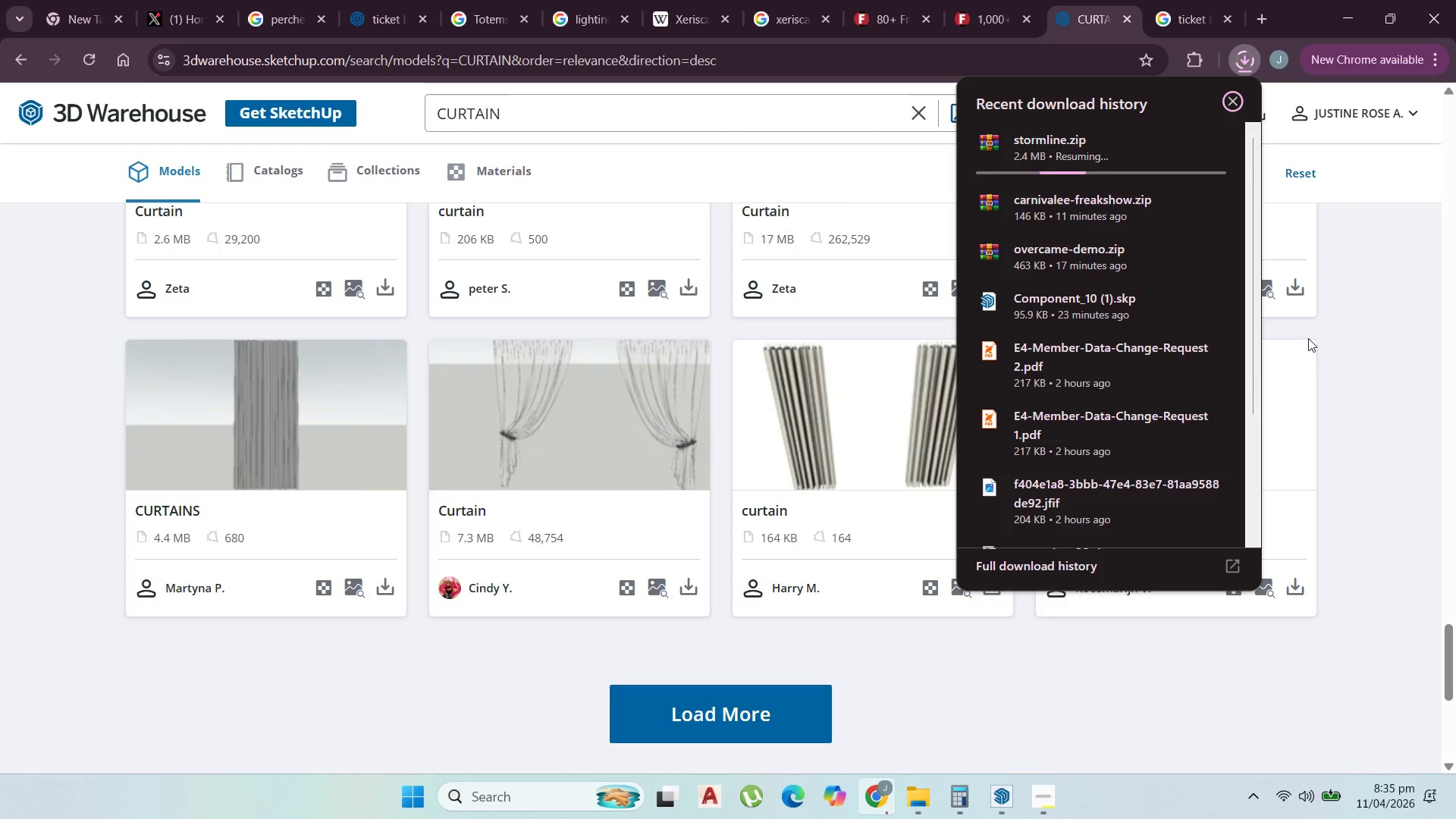 
left_click([1344, 373])
 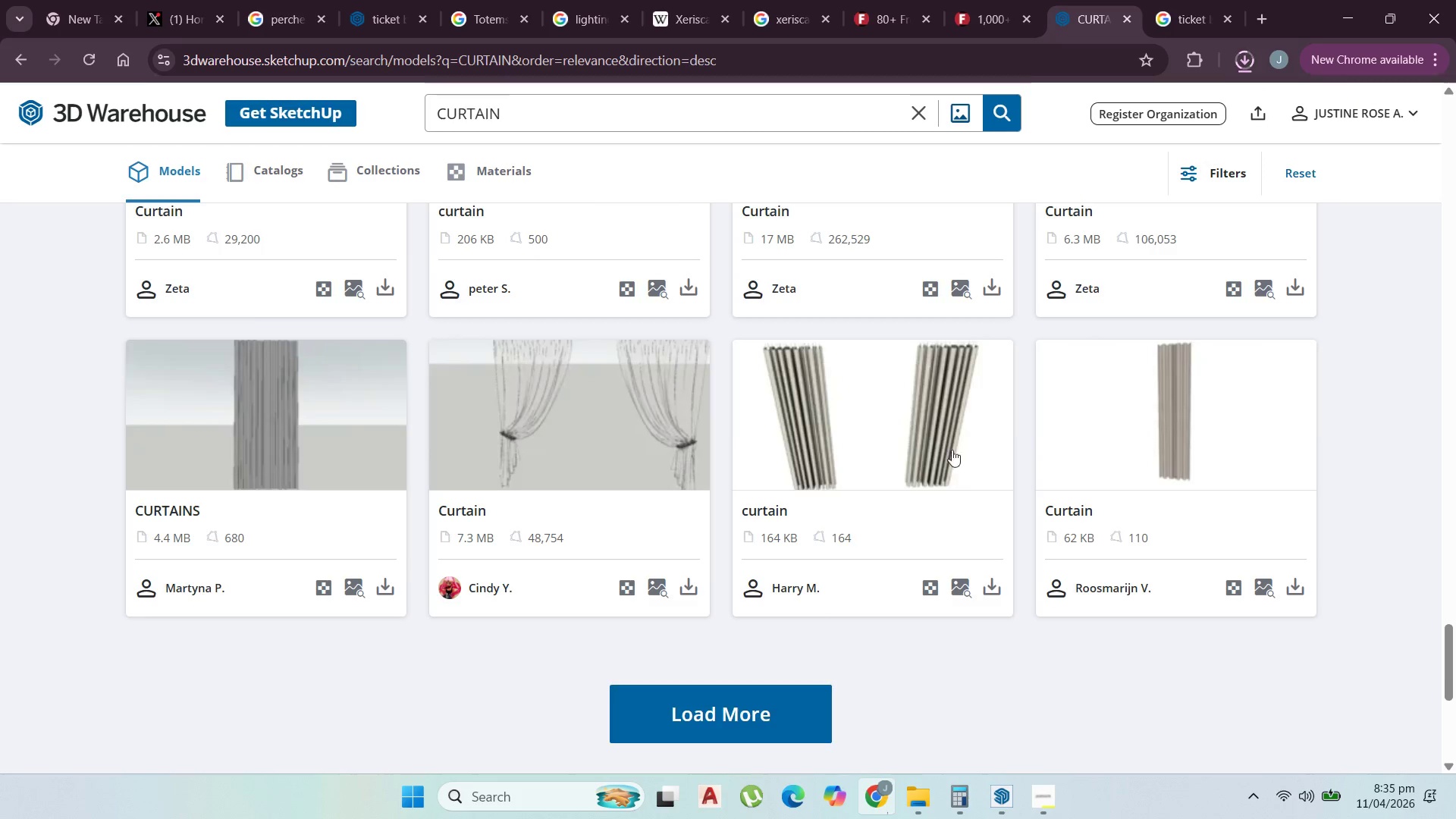 
scroll: coordinate [840, 429], scroll_direction: up, amount: 59.0
 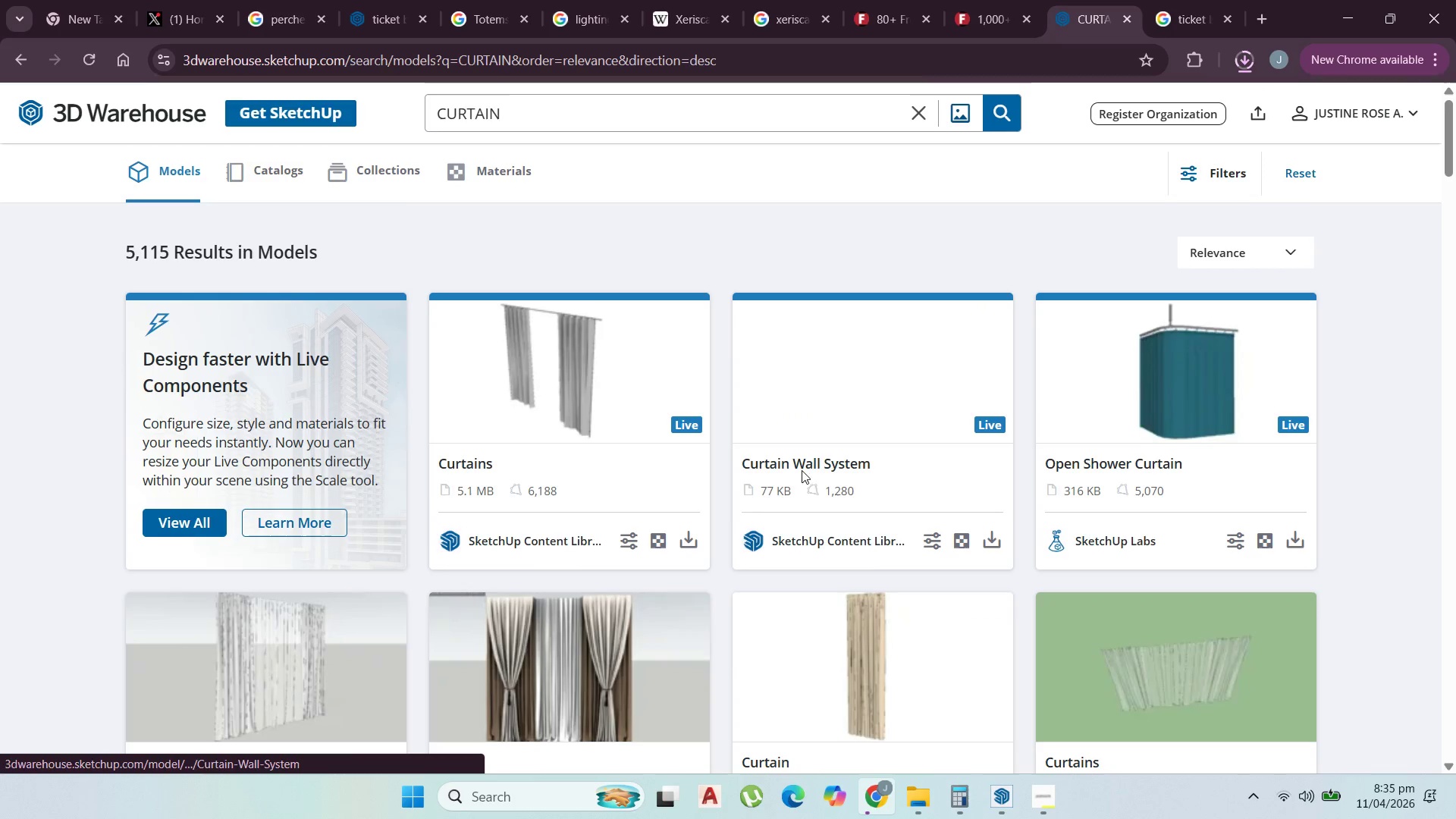 
scroll: coordinate [739, 497], scroll_direction: down, amount: 9.0
 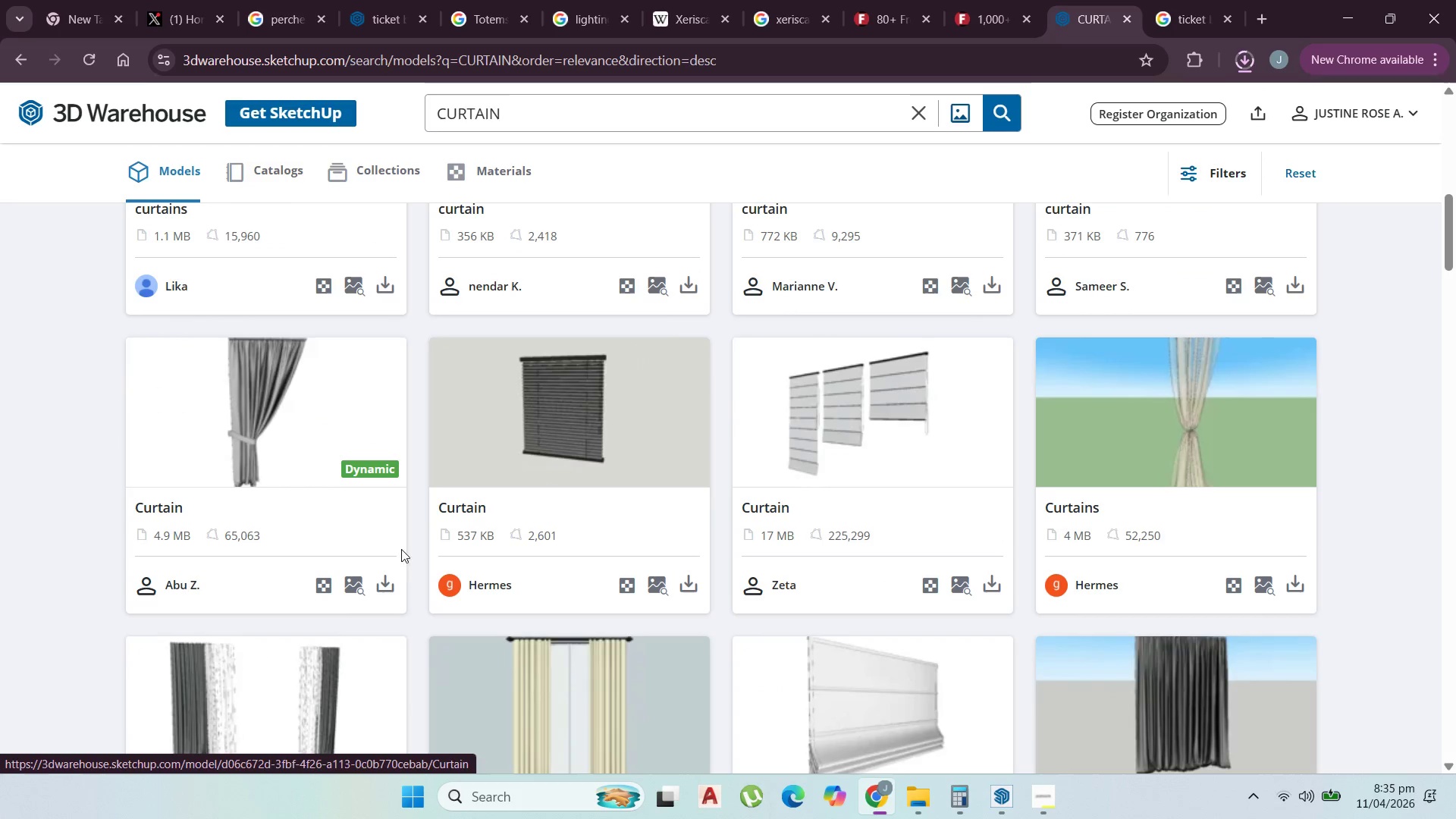 
mouse_move([386, 544])
 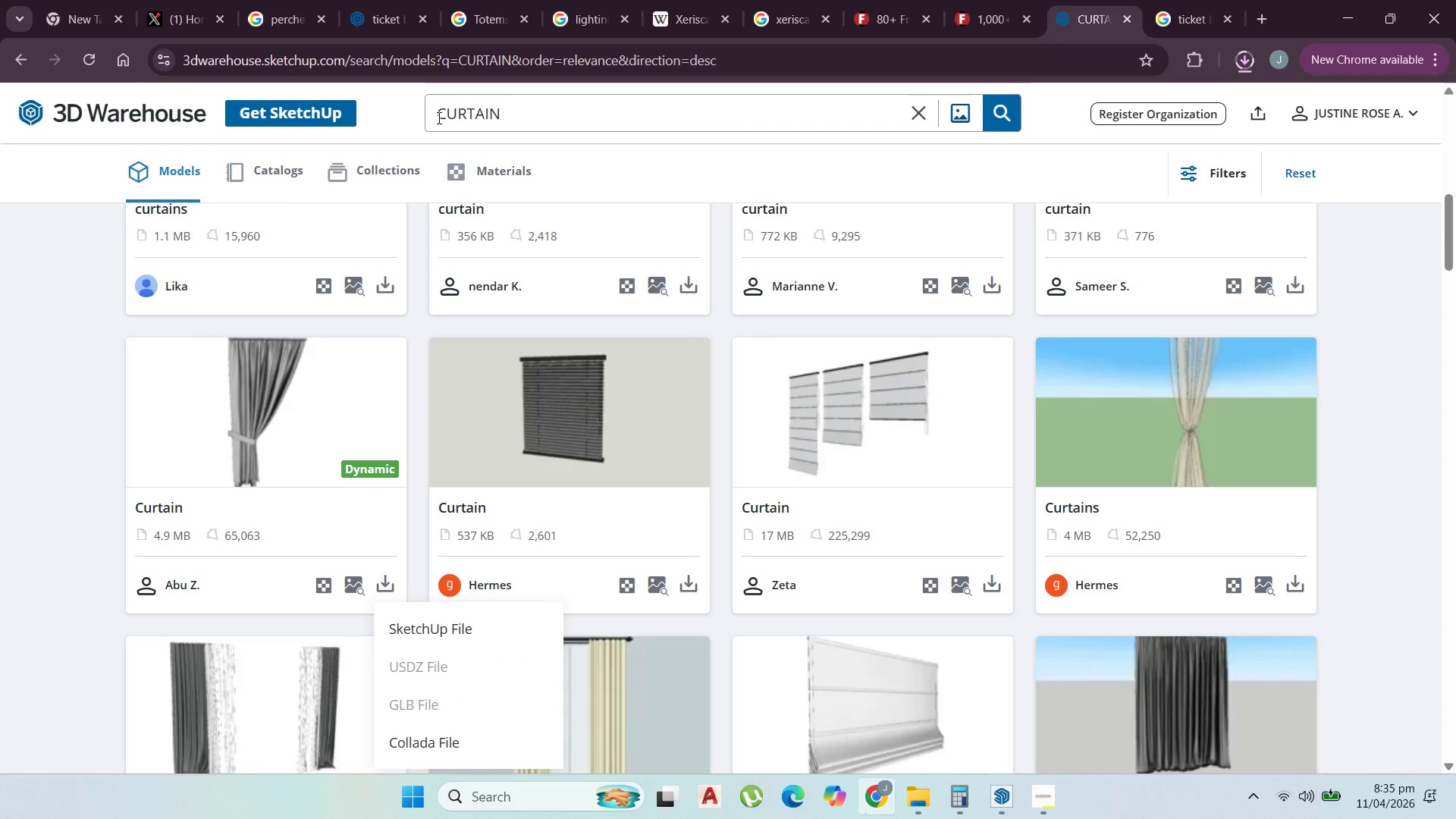 
left_click([437, 118])
 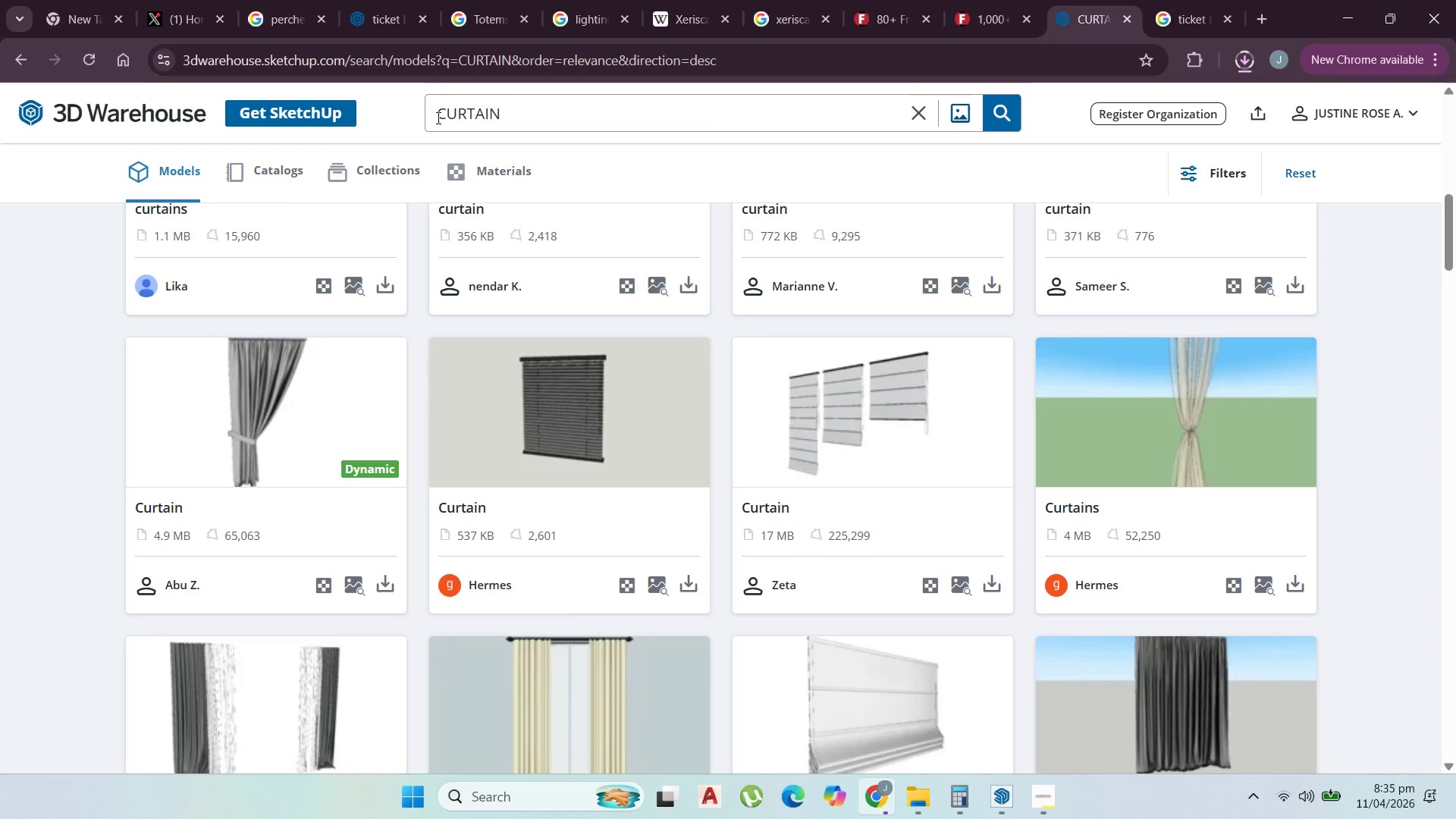 
type(red )
 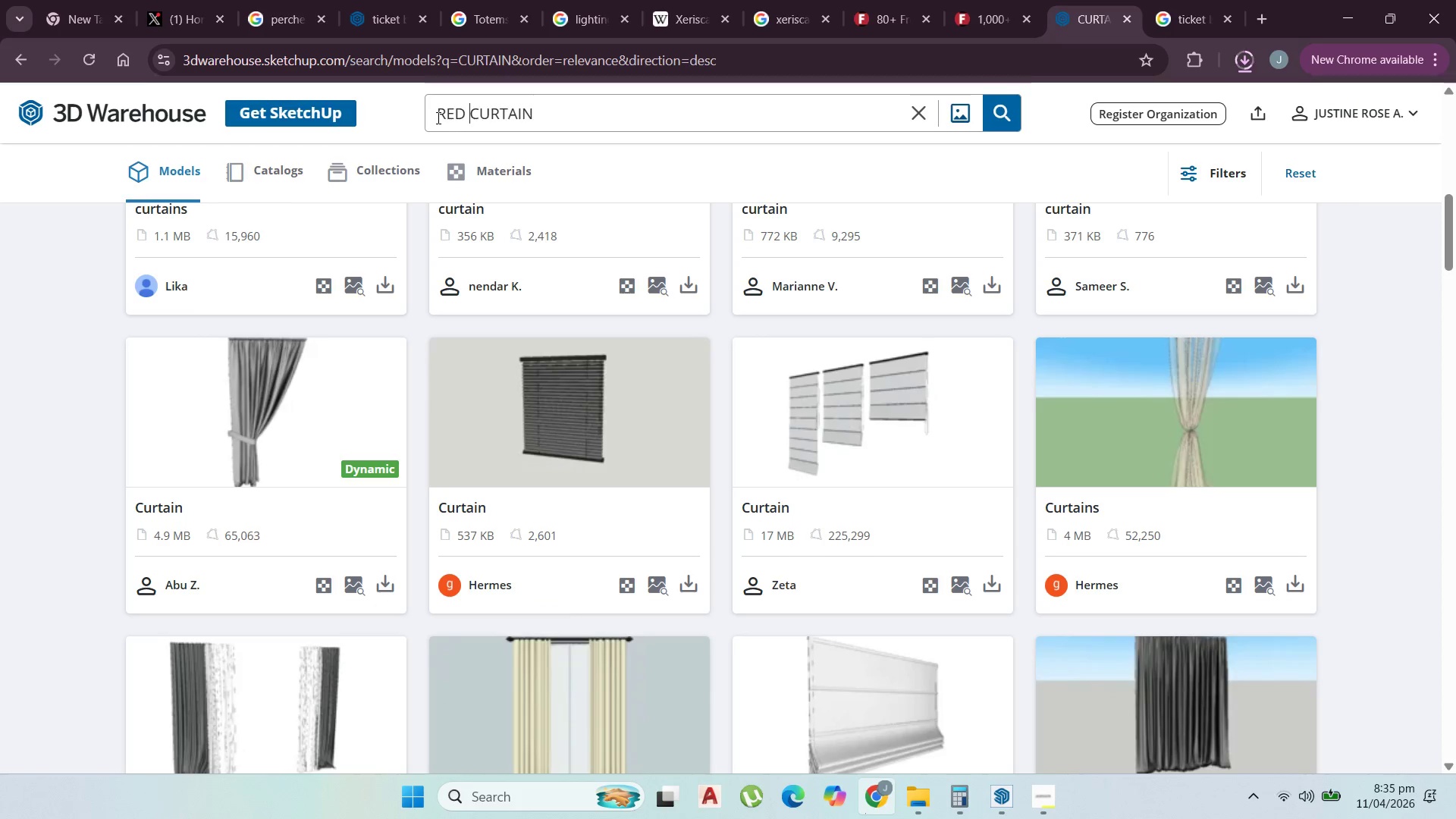 
key(Enter)
 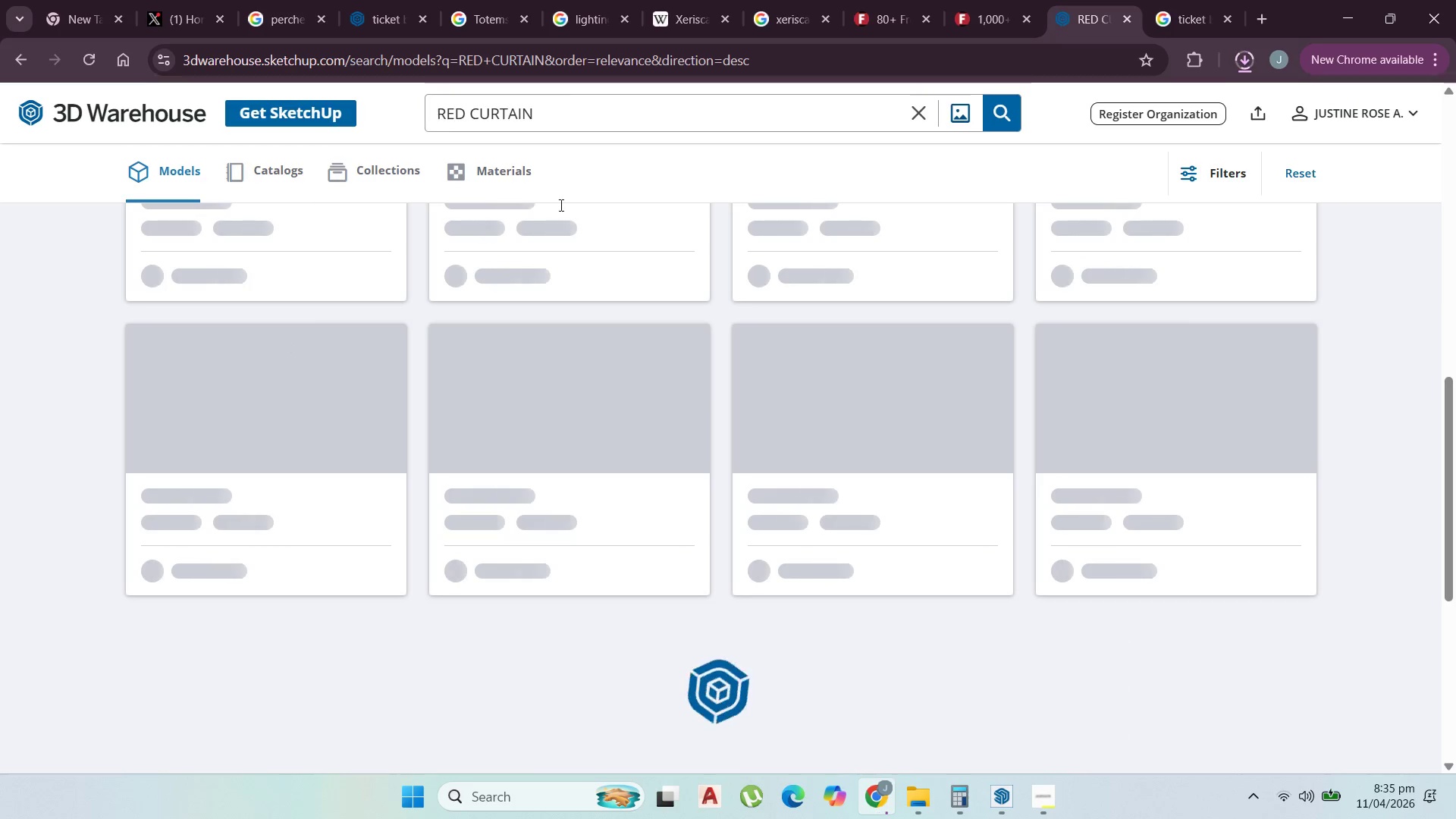 
scroll: coordinate [616, 385], scroll_direction: up, amount: 21.0
 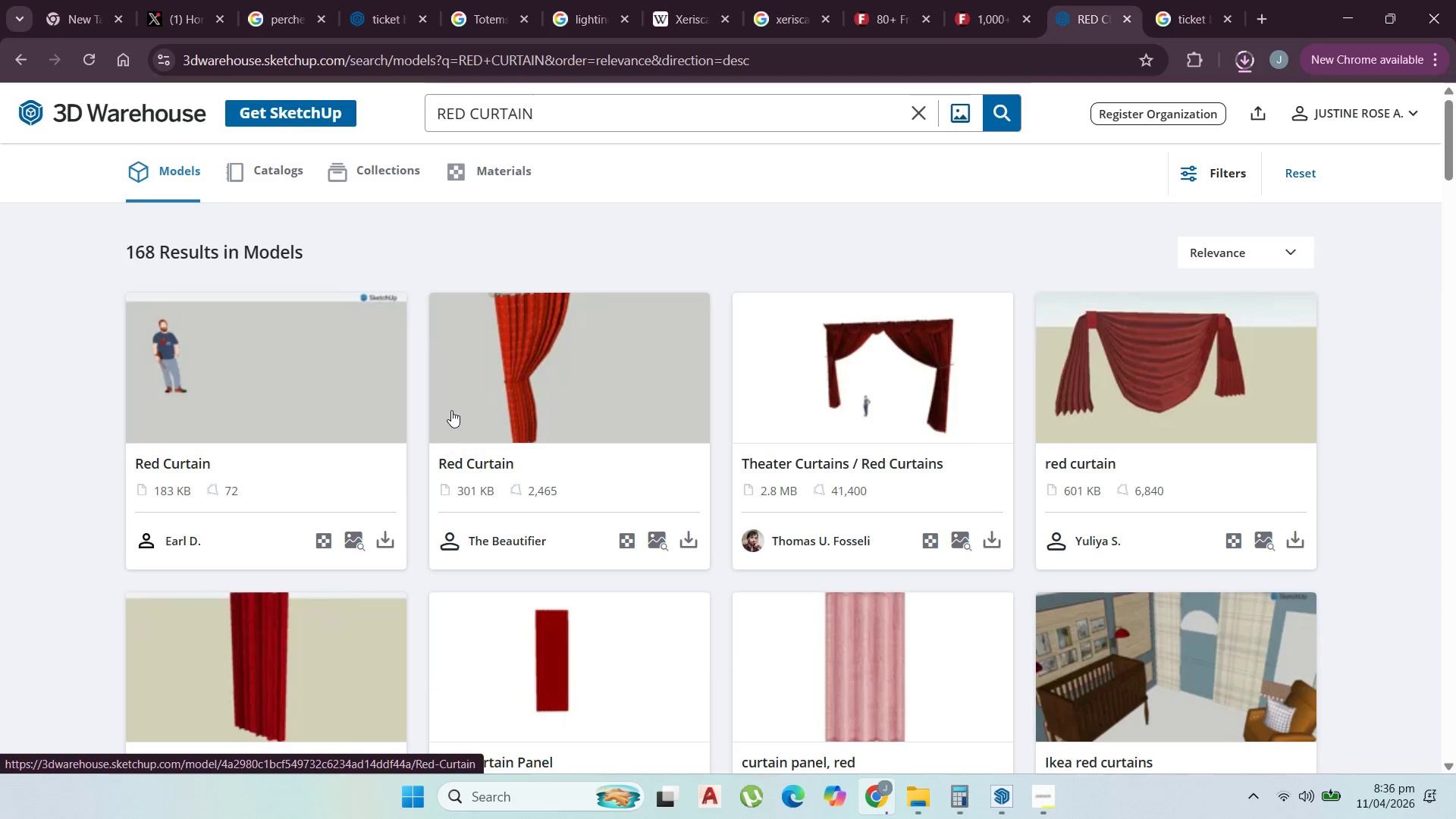 
scroll: coordinate [454, 406], scroll_direction: none, amount: 0.0
 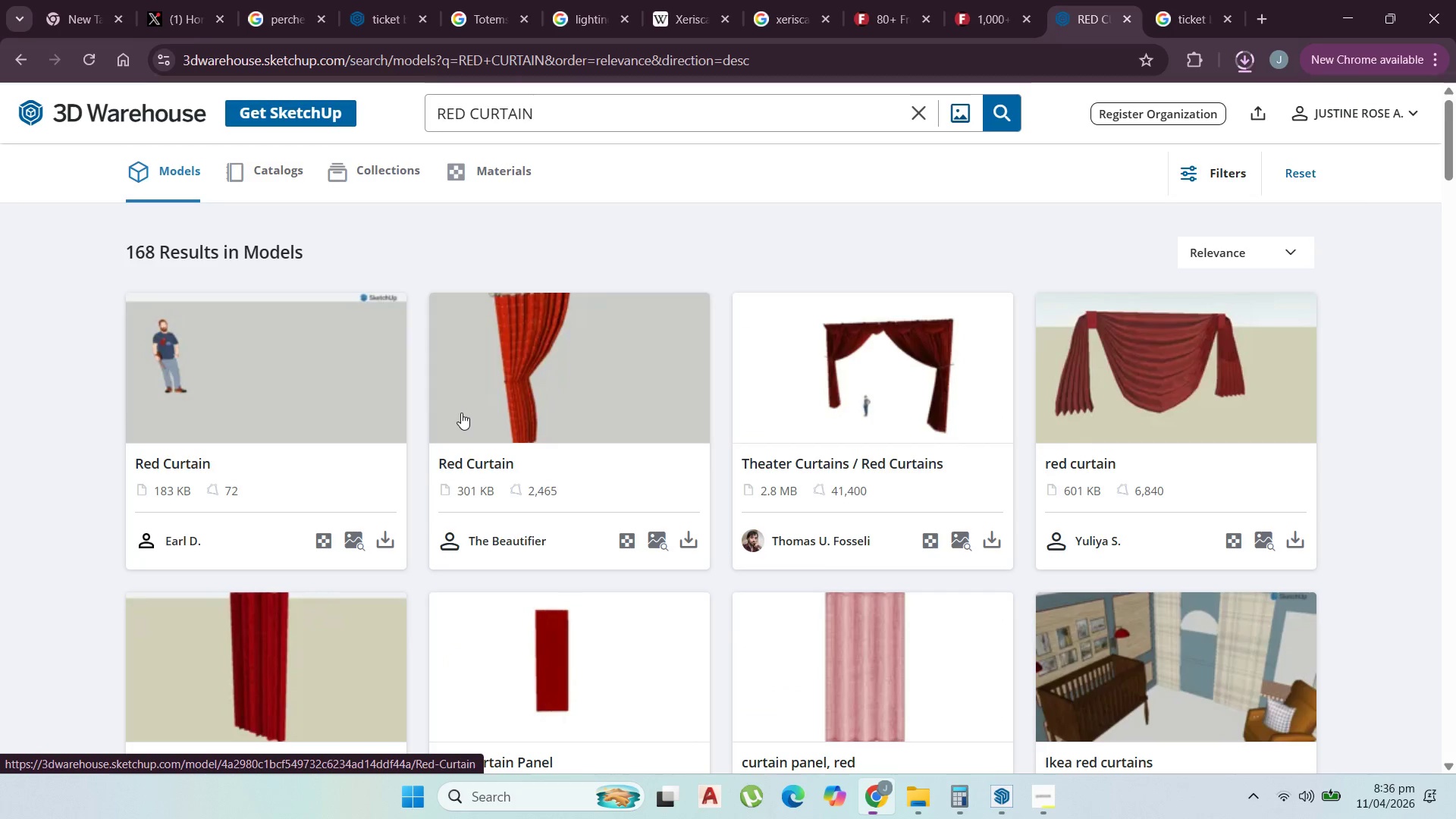 
scroll: coordinate [1043, 579], scroll_direction: down, amount: 23.0
 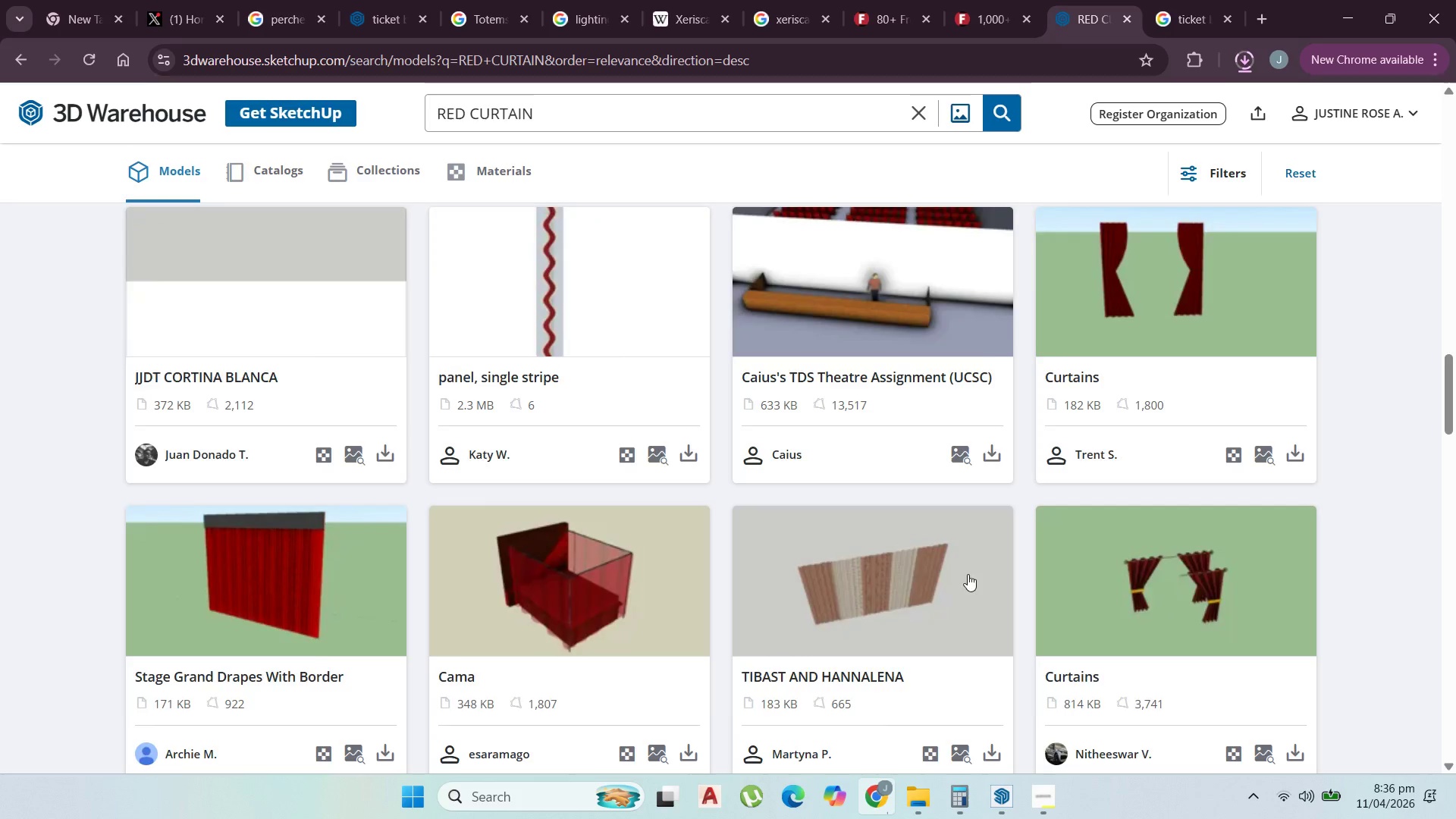 
scroll: coordinate [344, 438], scroll_direction: down, amount: 11.0
 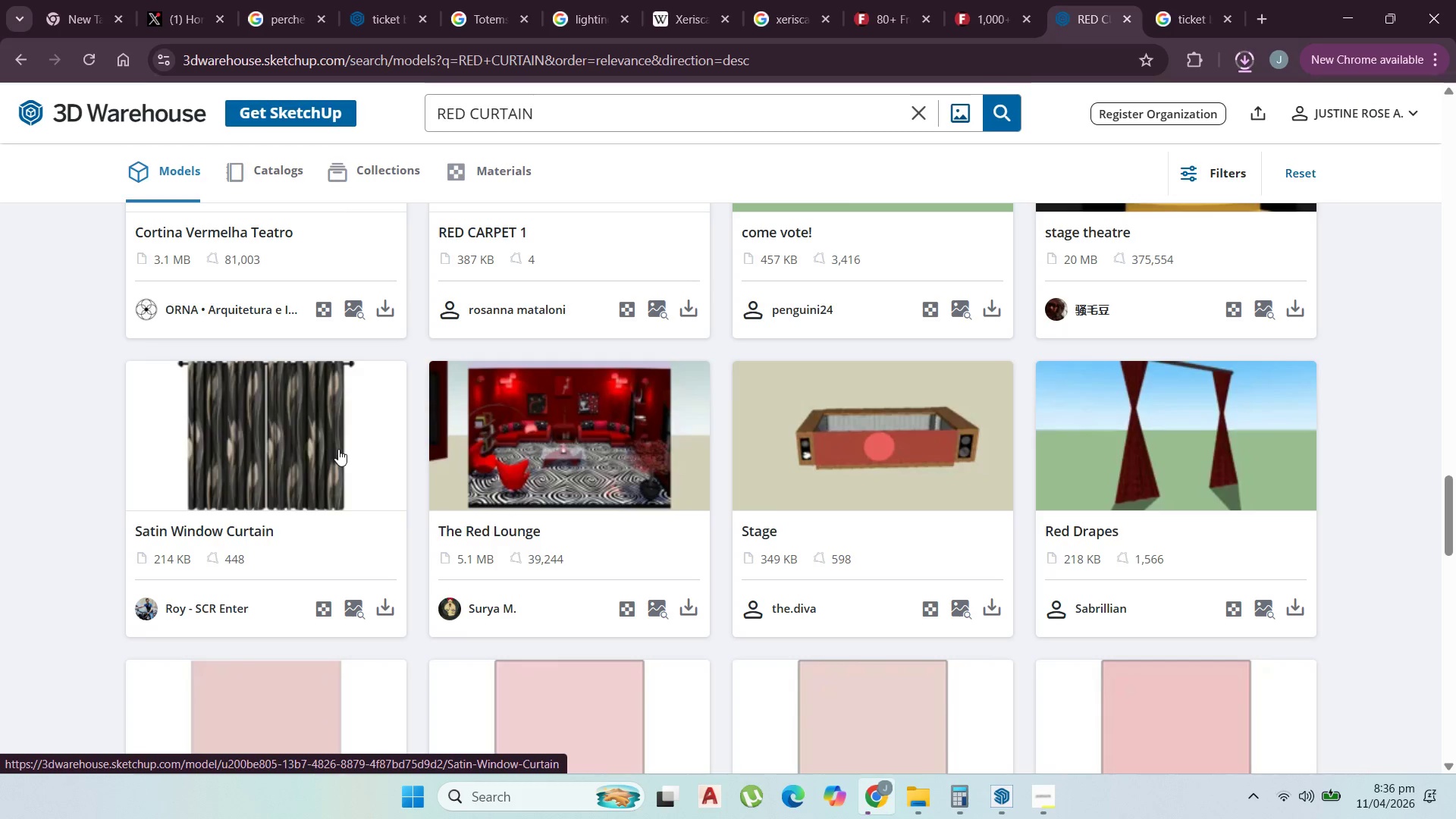 
scroll: coordinate [402, 440], scroll_direction: down, amount: 14.0
 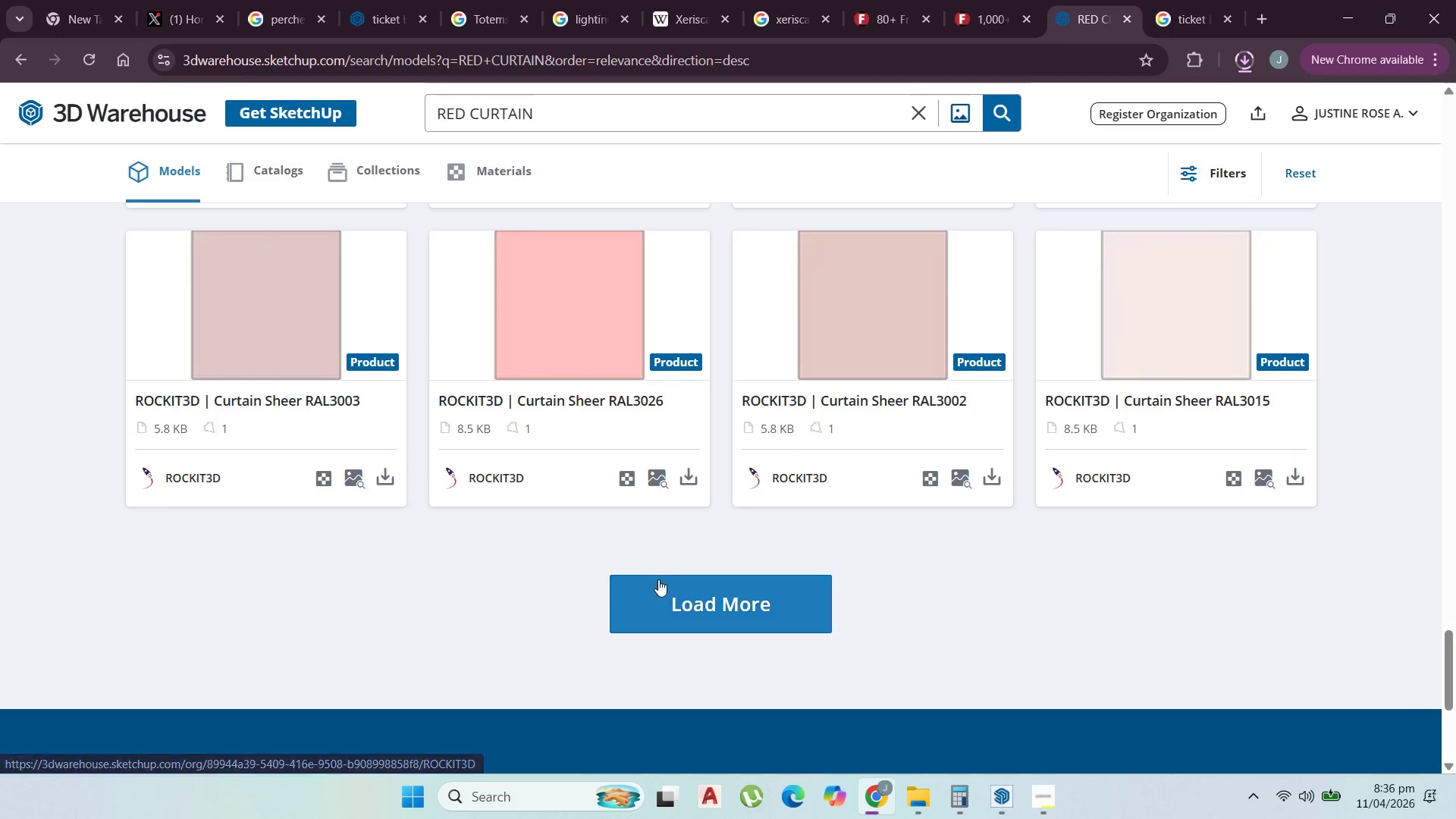 
left_click([667, 585])
 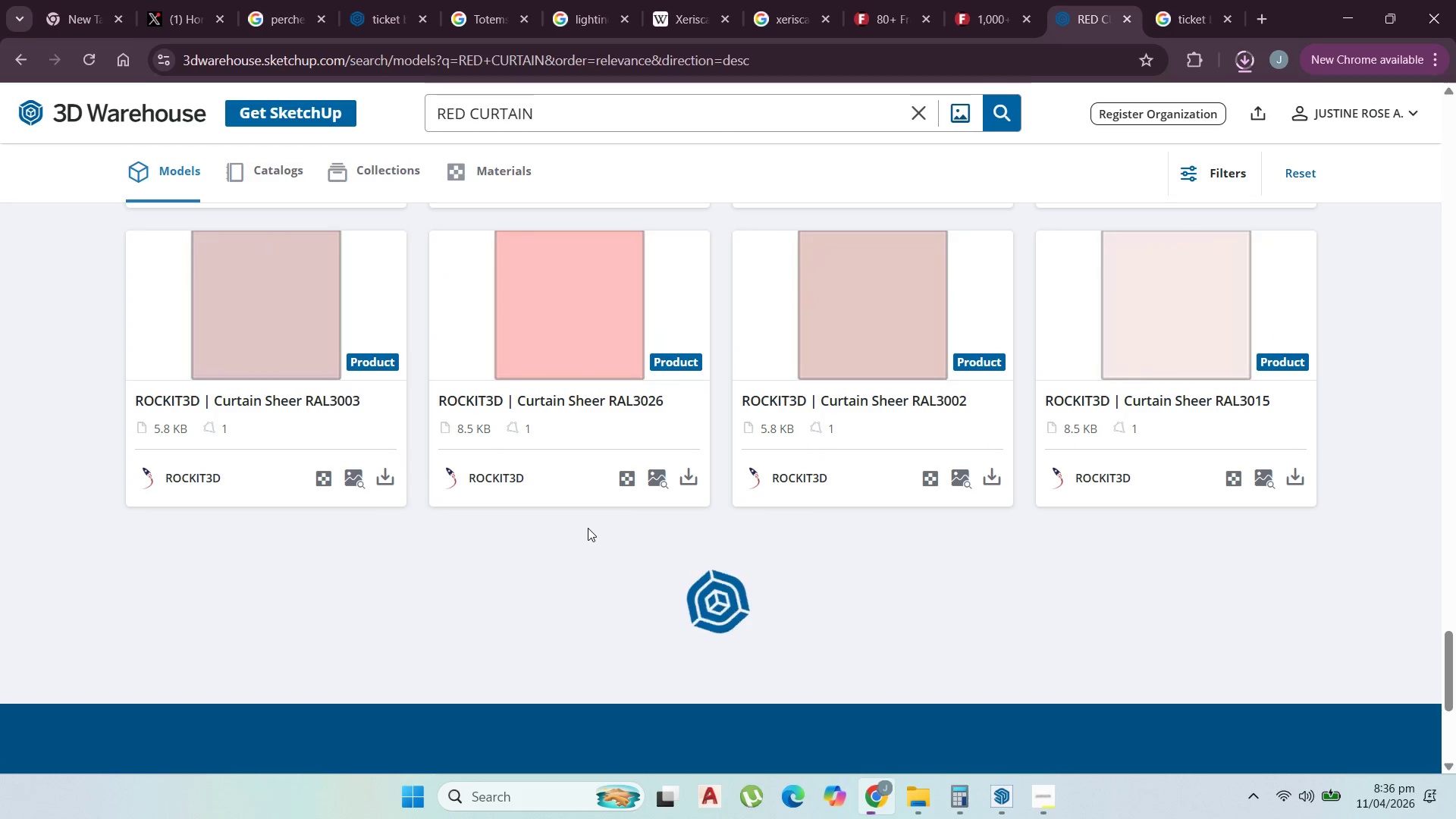 
scroll: coordinate [637, 518], scroll_direction: down, amount: 10.0
 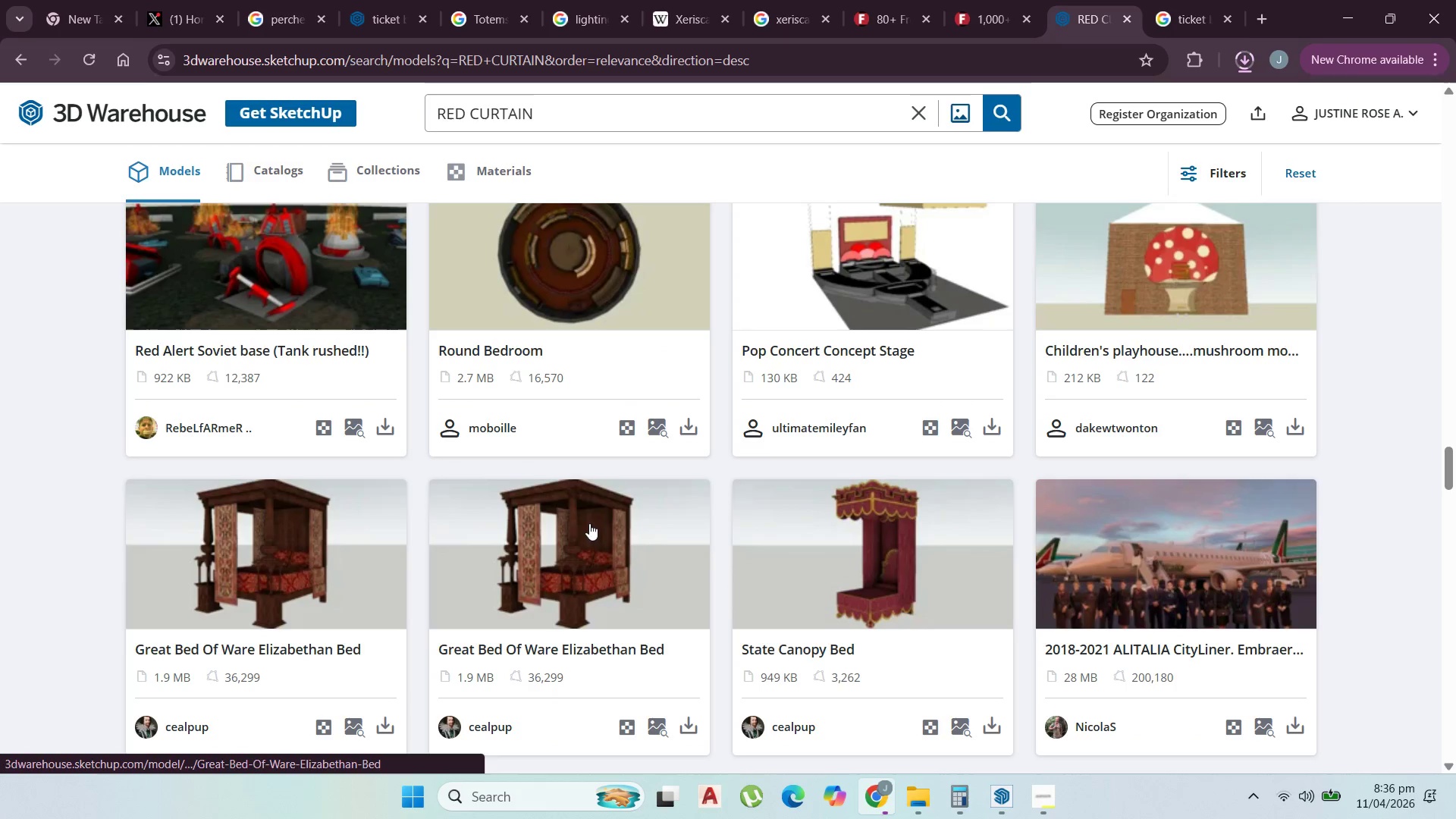 
scroll: coordinate [593, 515], scroll_direction: up, amount: 2.0
 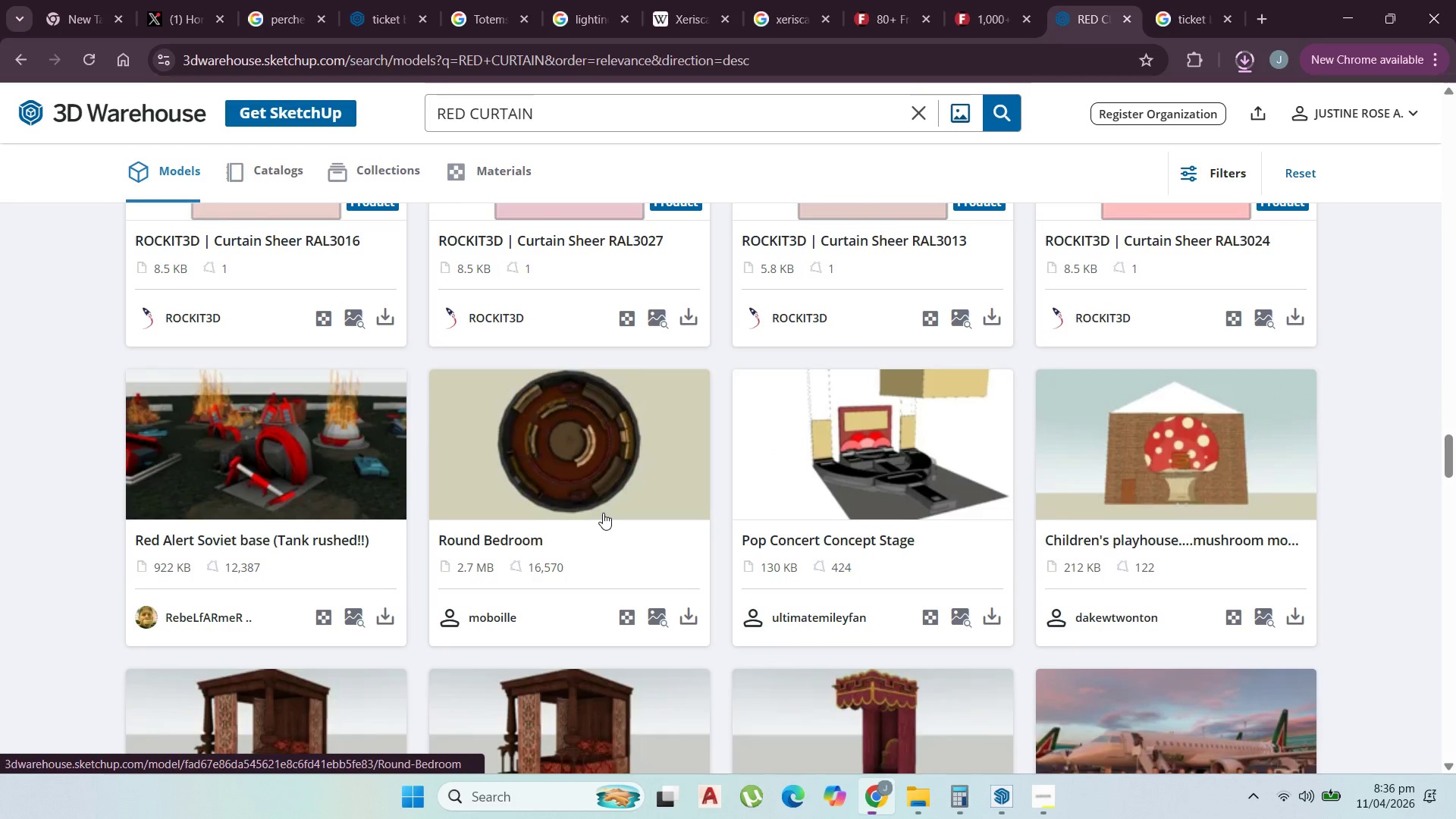 
scroll: coordinate [703, 508], scroll_direction: down, amount: 8.0
 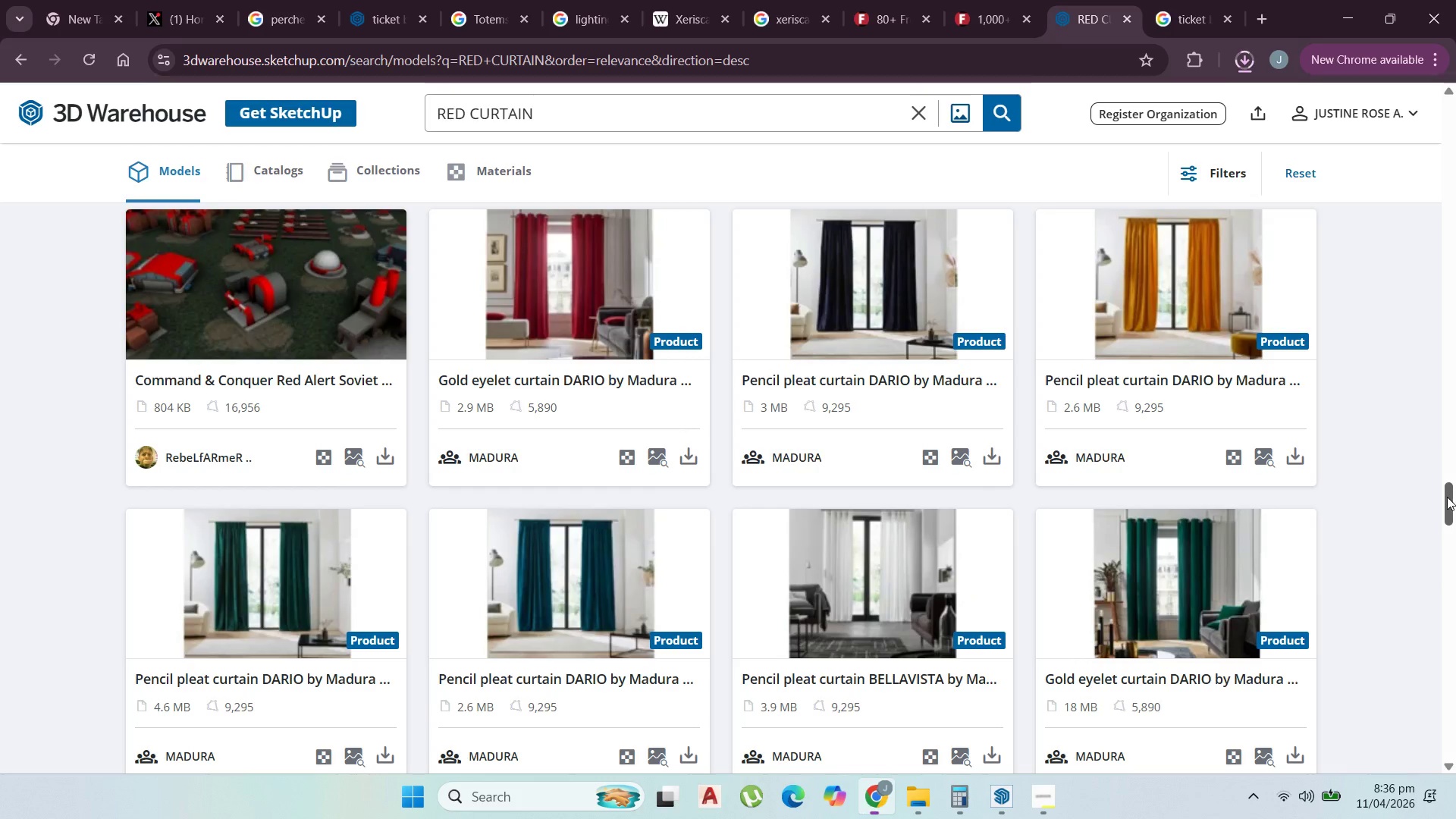 
left_click_drag(start_coordinate=[1445, 496], to_coordinate=[1455, 108])
 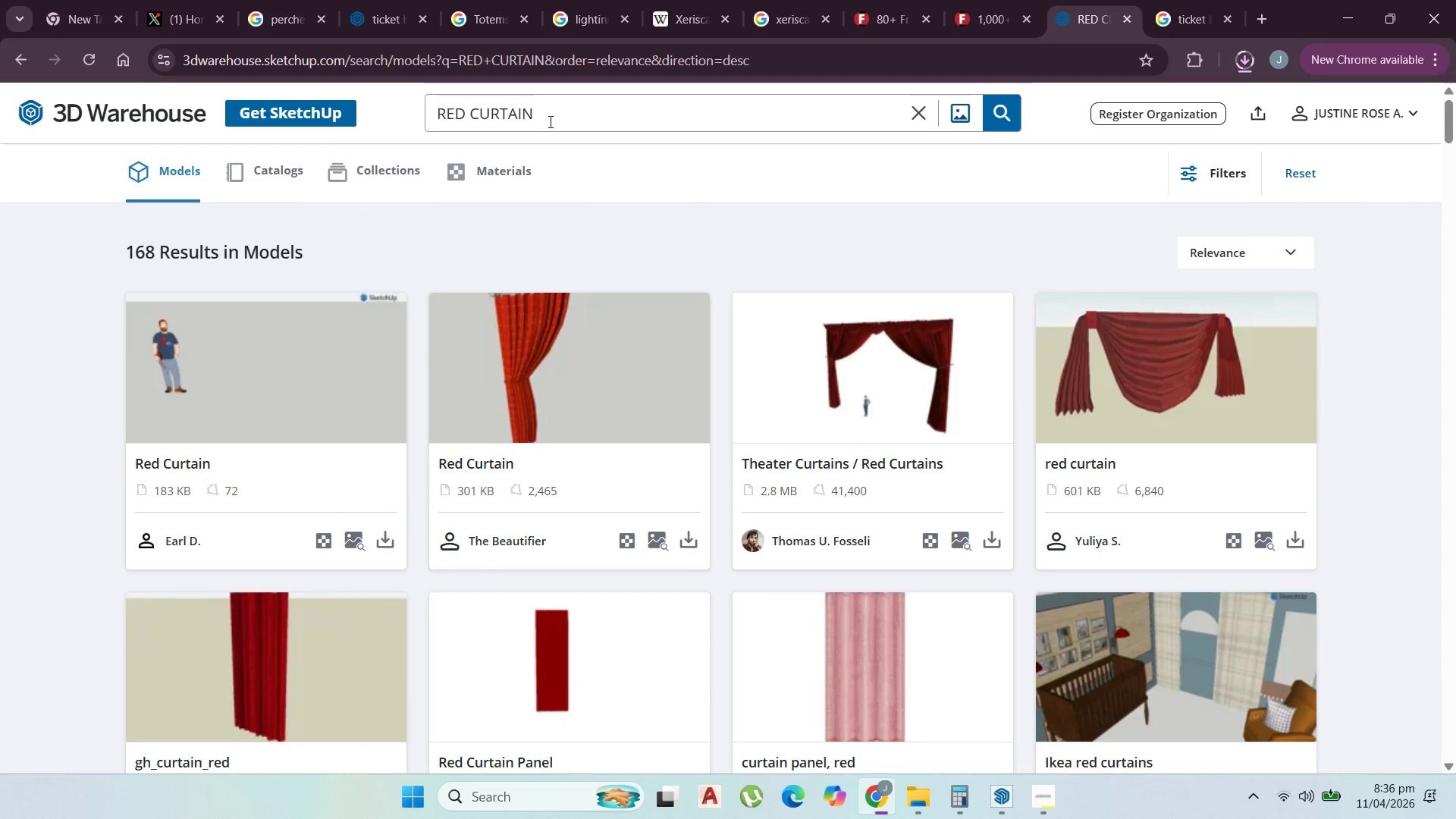 
left_click([548, 121])
 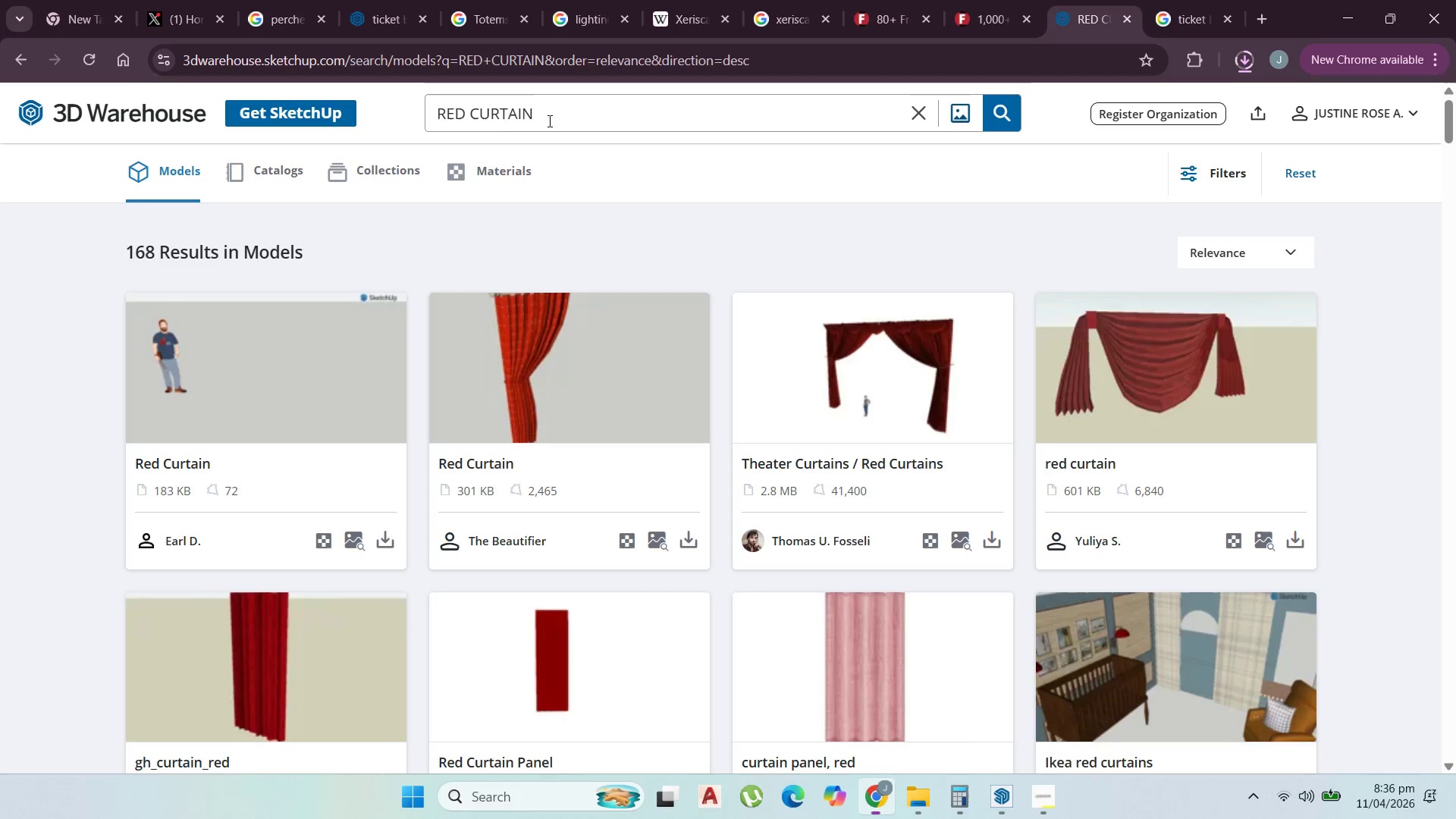 
double_click([548, 121])
 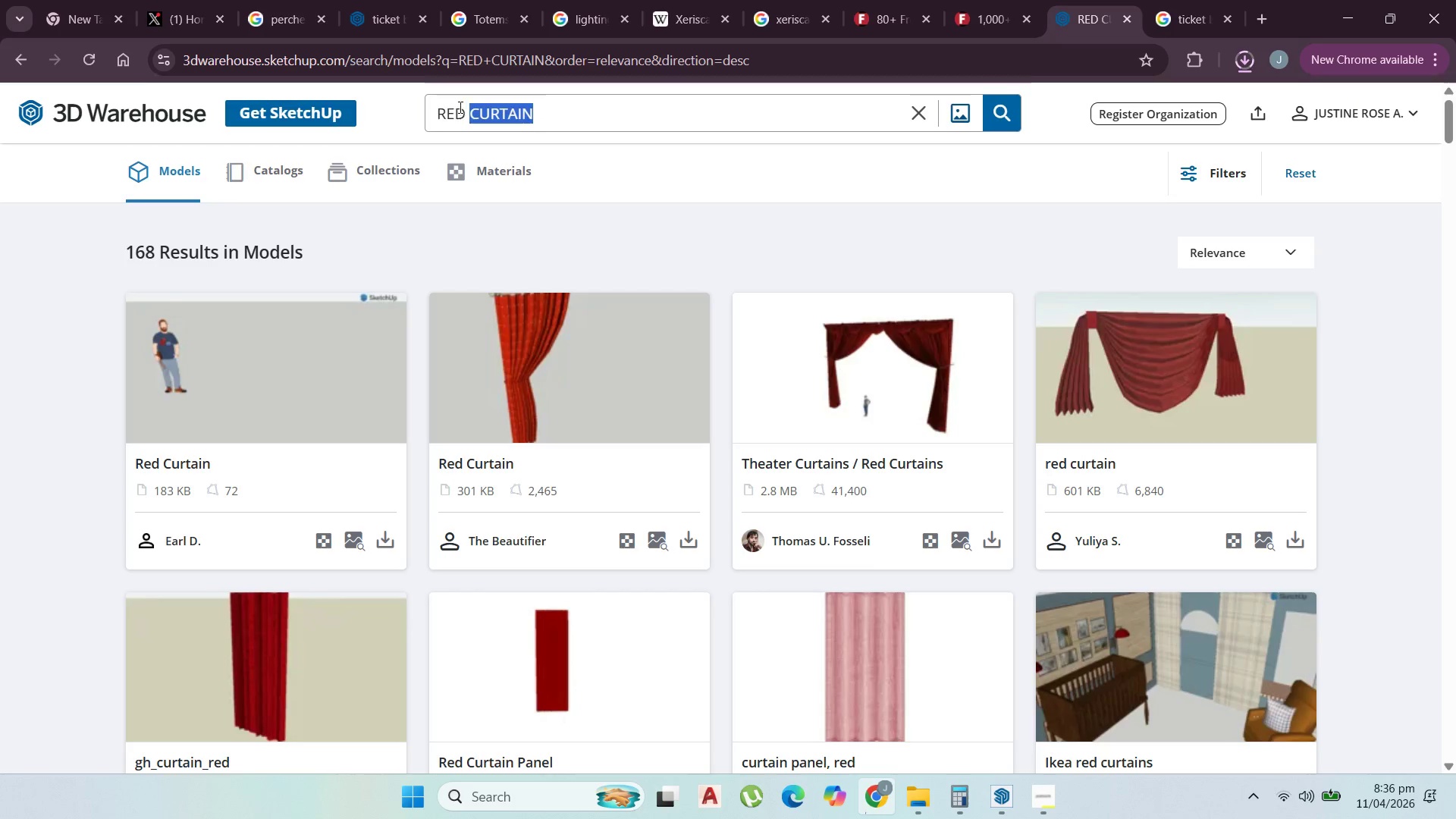 
double_click([453, 104])
 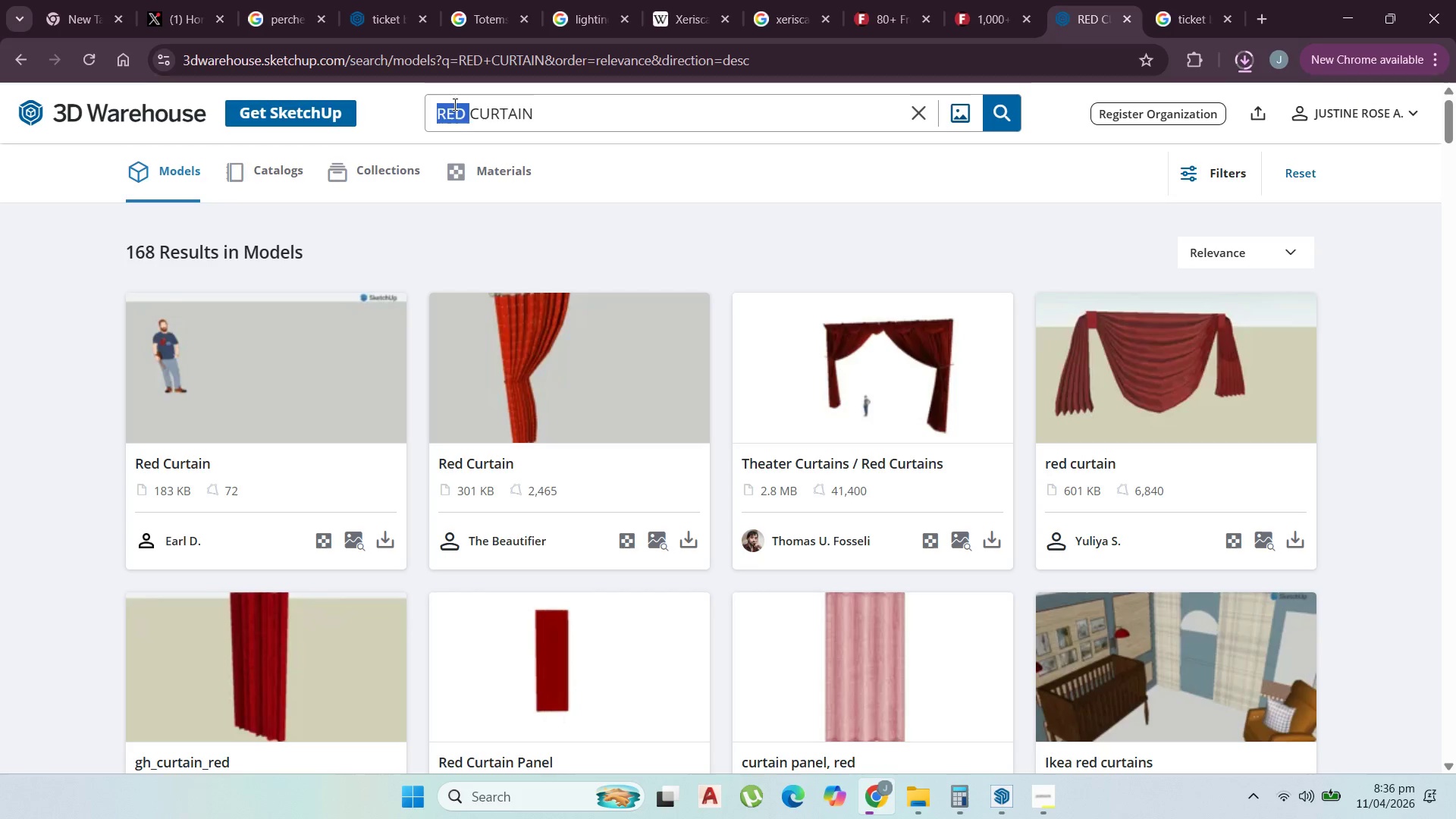 
key(Backspace)
 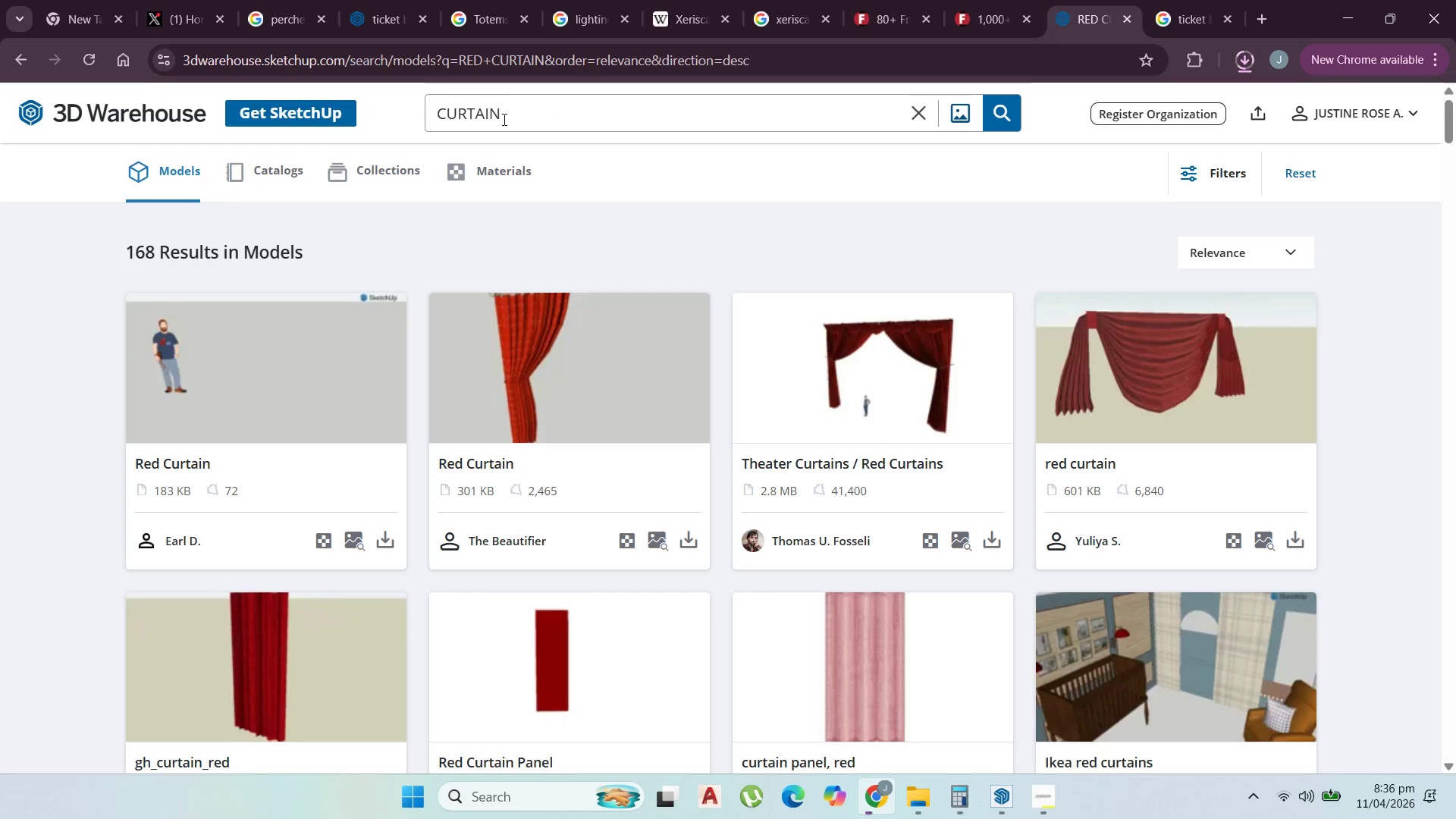 
key(Backspace)
 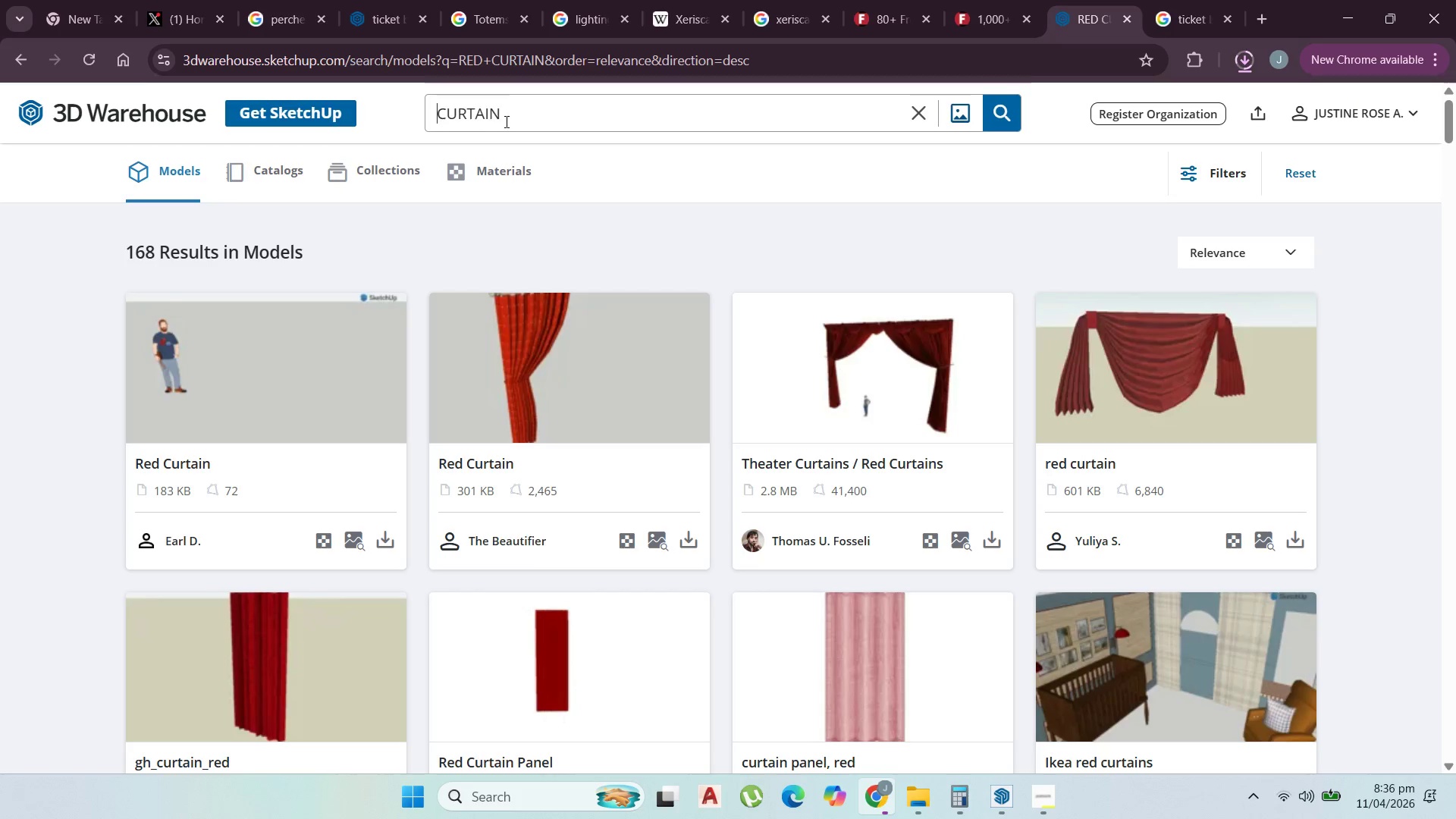 
key(Enter)
 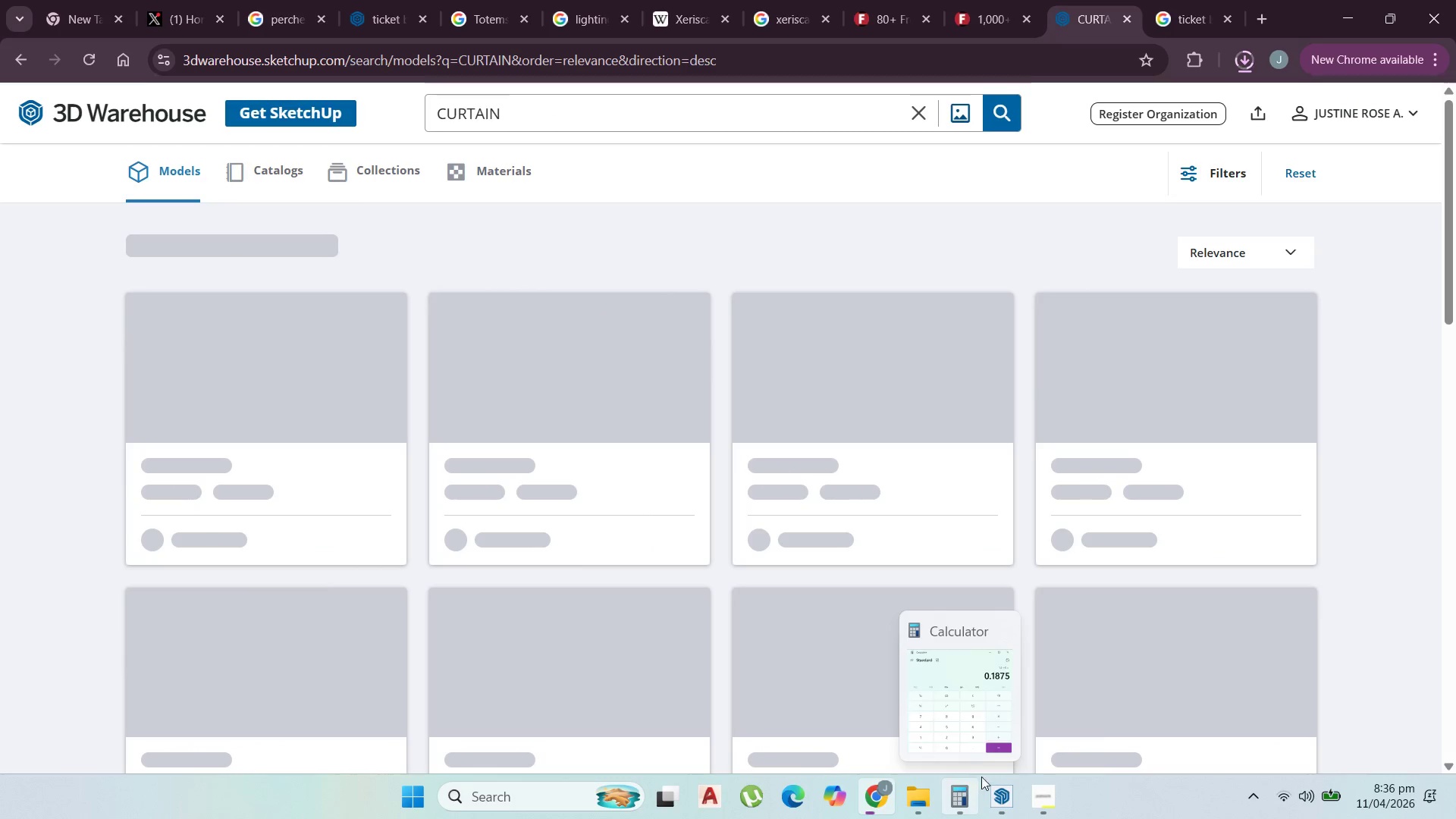 
left_click([1034, 793])